 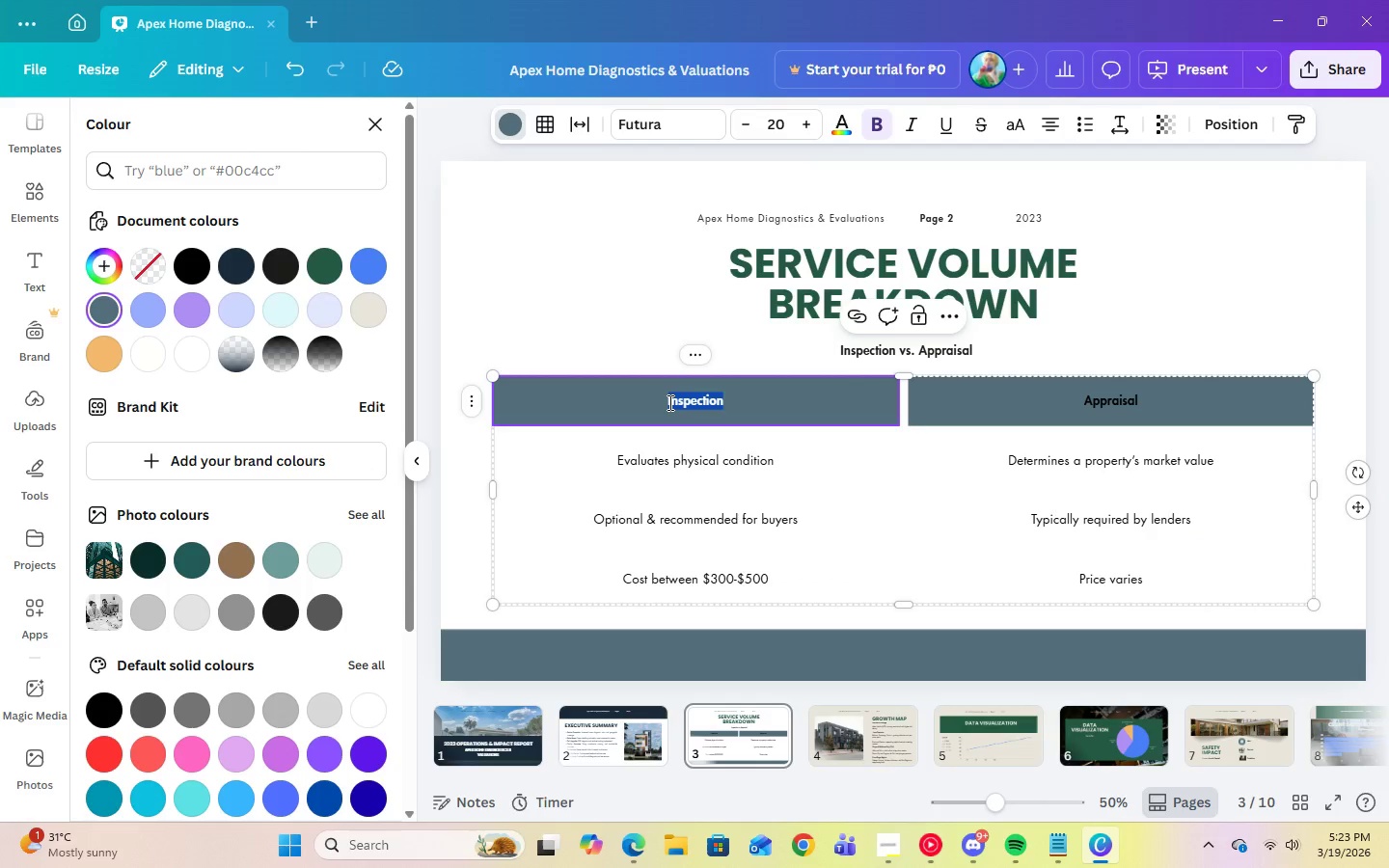 
left_click([768, 395])
 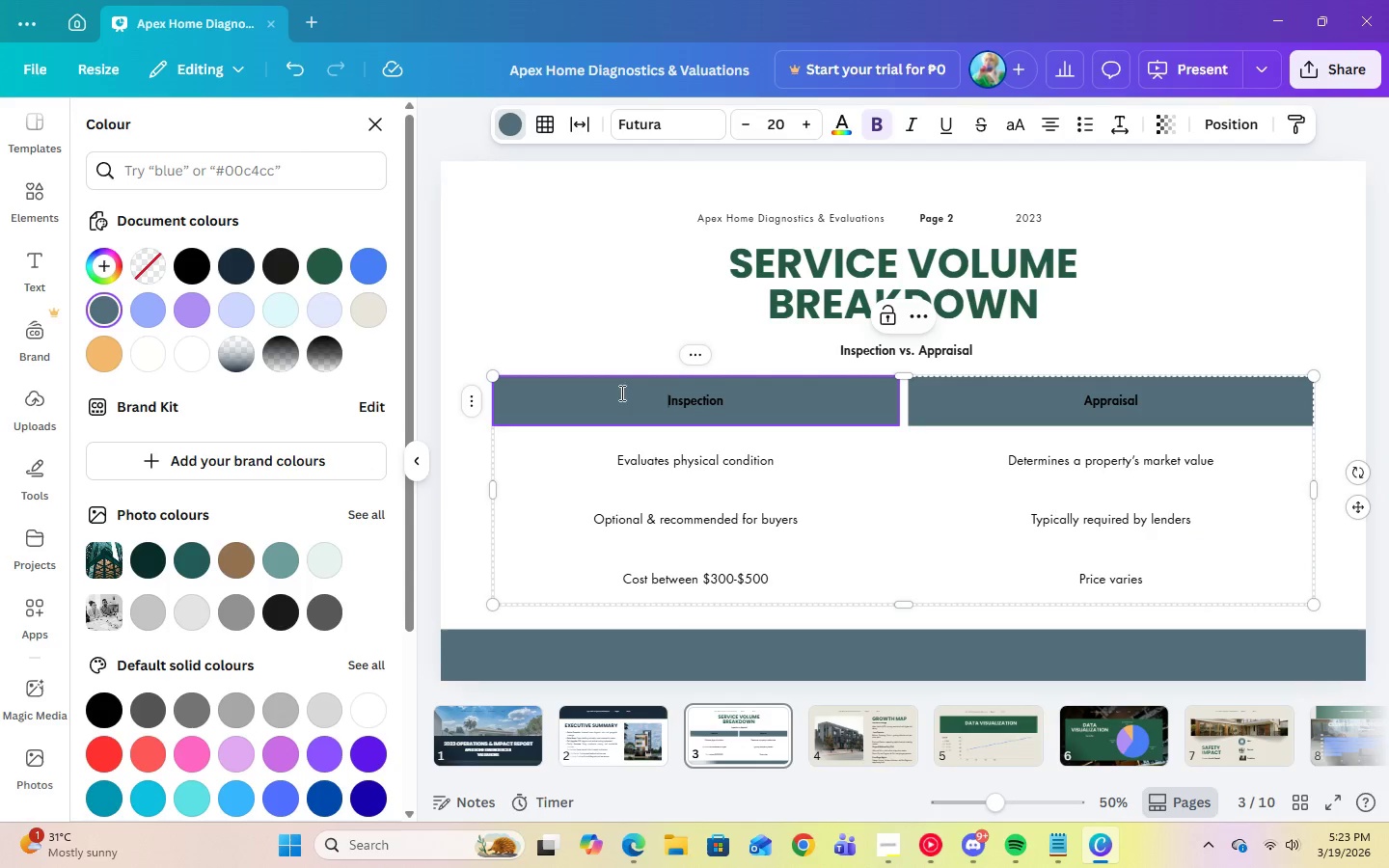 
double_click([577, 295])
 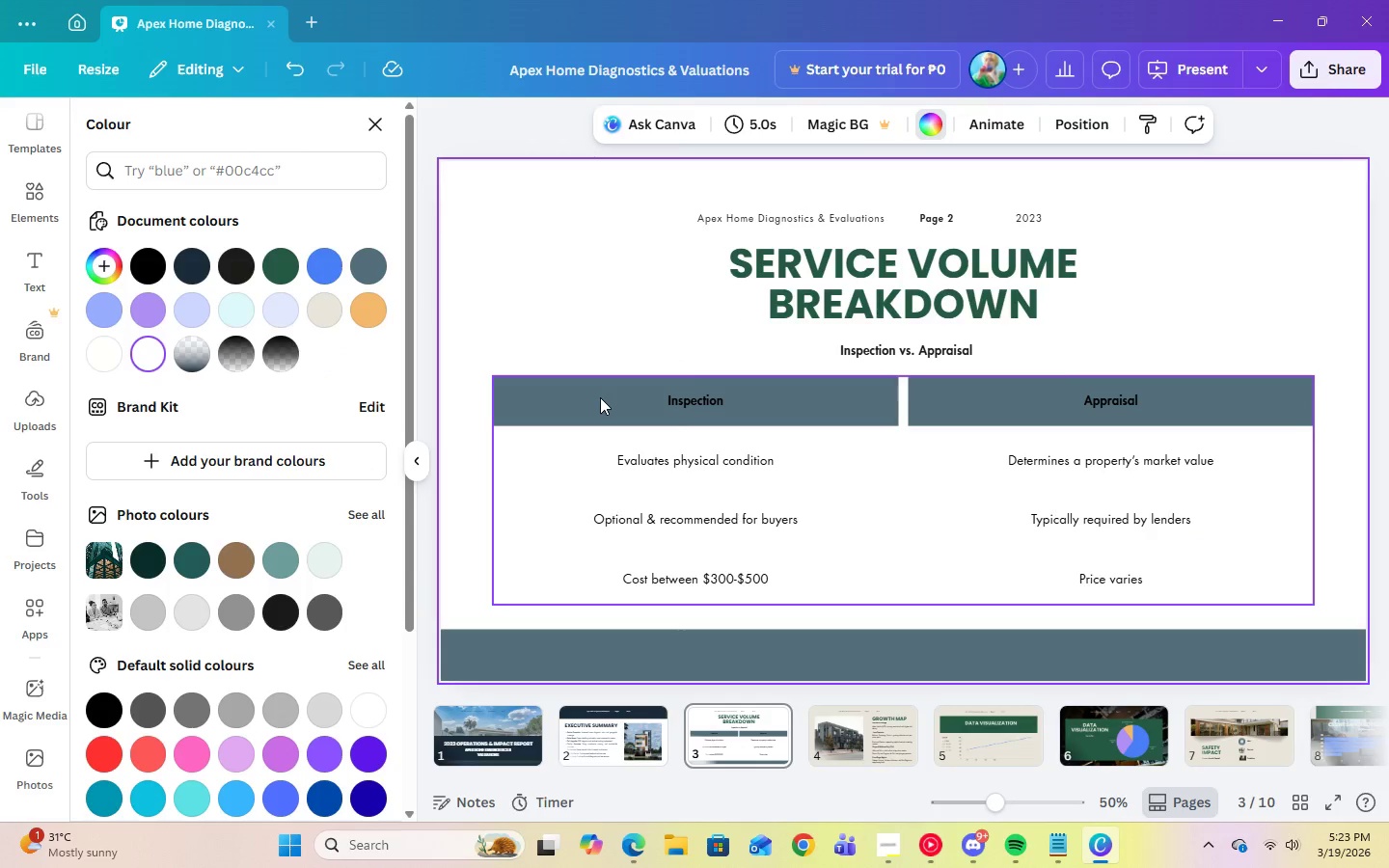 
left_click_drag(start_coordinate=[600, 397], to_coordinate=[782, 400])
 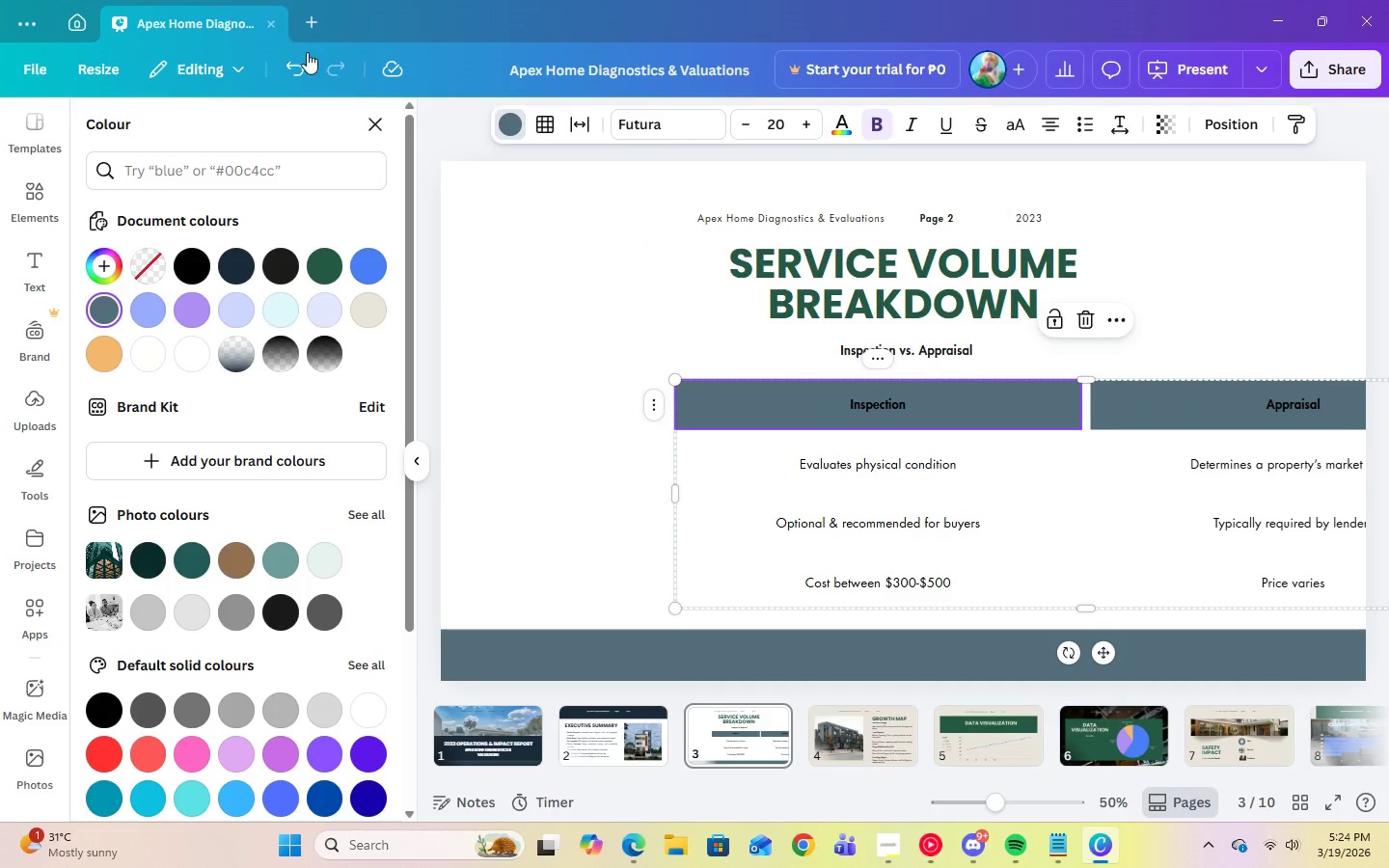 
left_click([303, 62])
 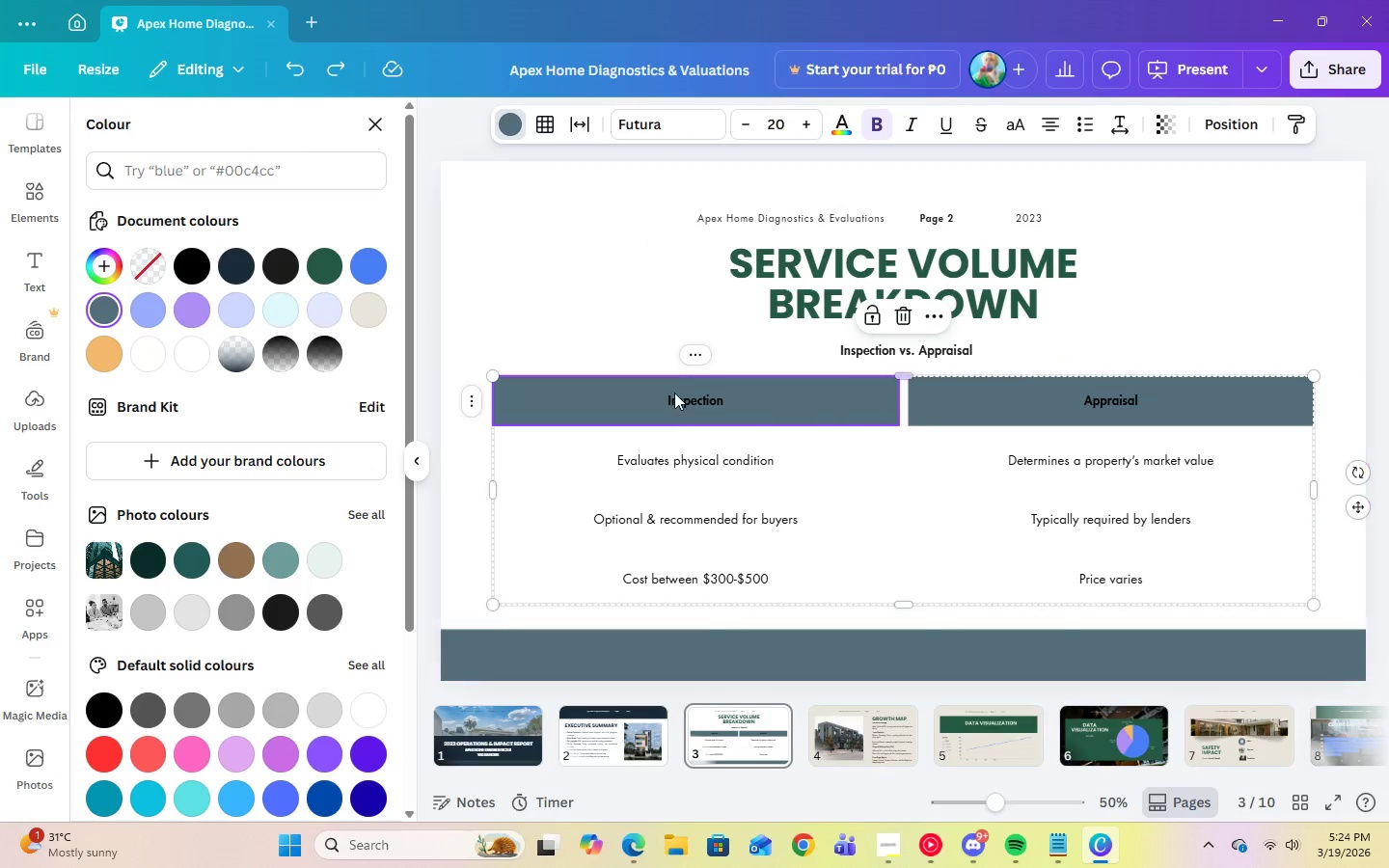 
left_click_drag(start_coordinate=[680, 401], to_coordinate=[1000, 397])
 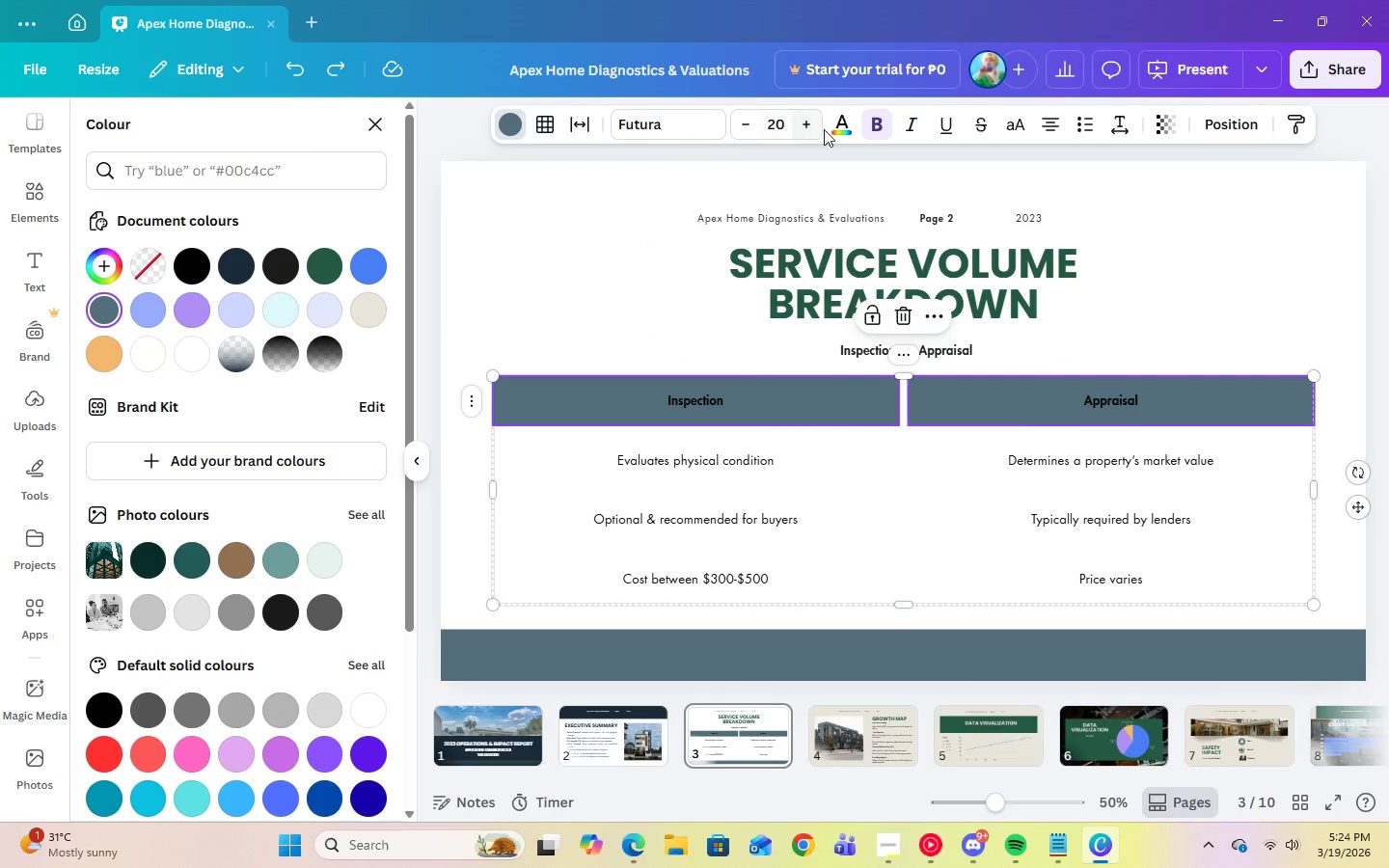 
left_click([839, 129])
 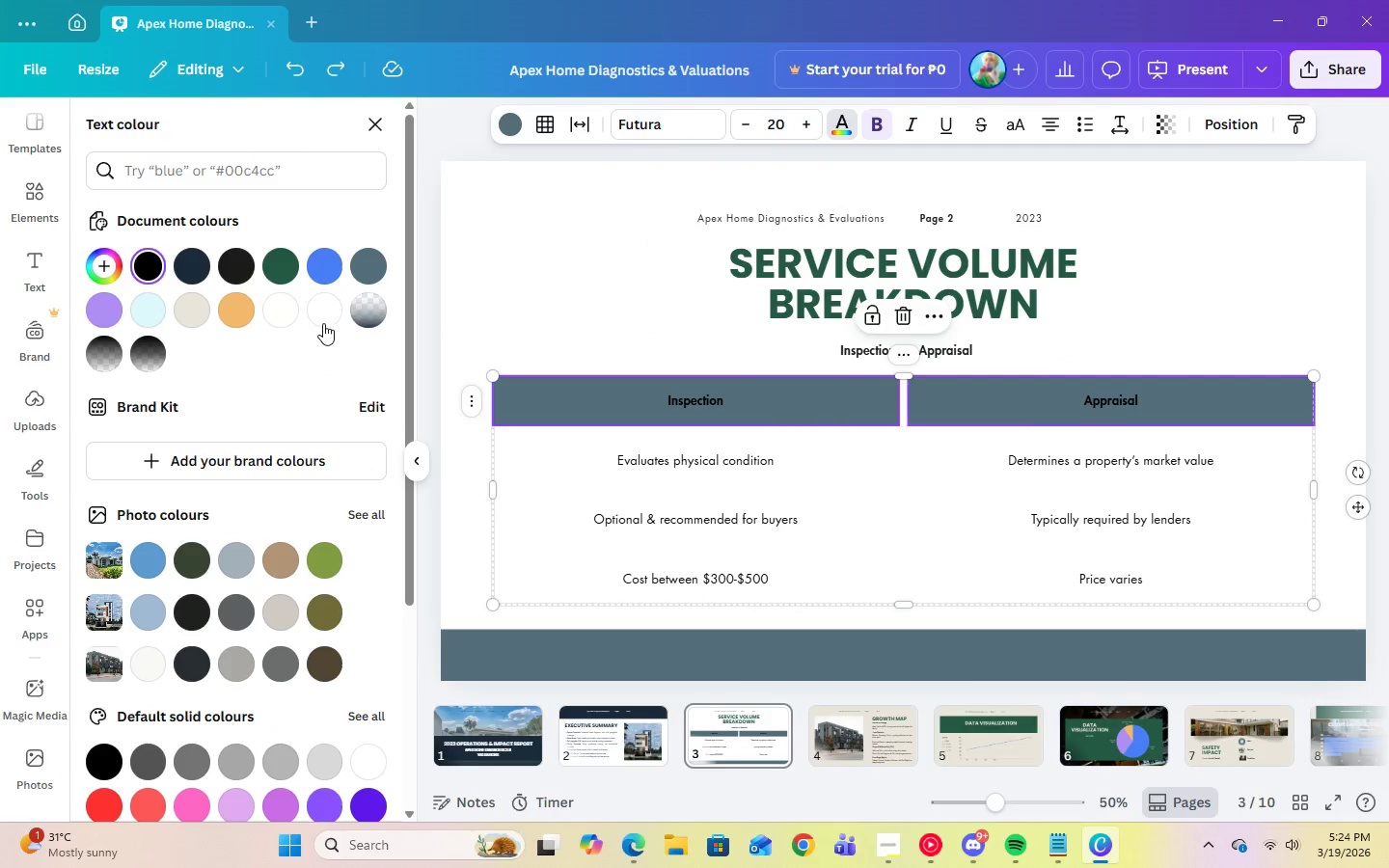 
left_click([323, 322])
 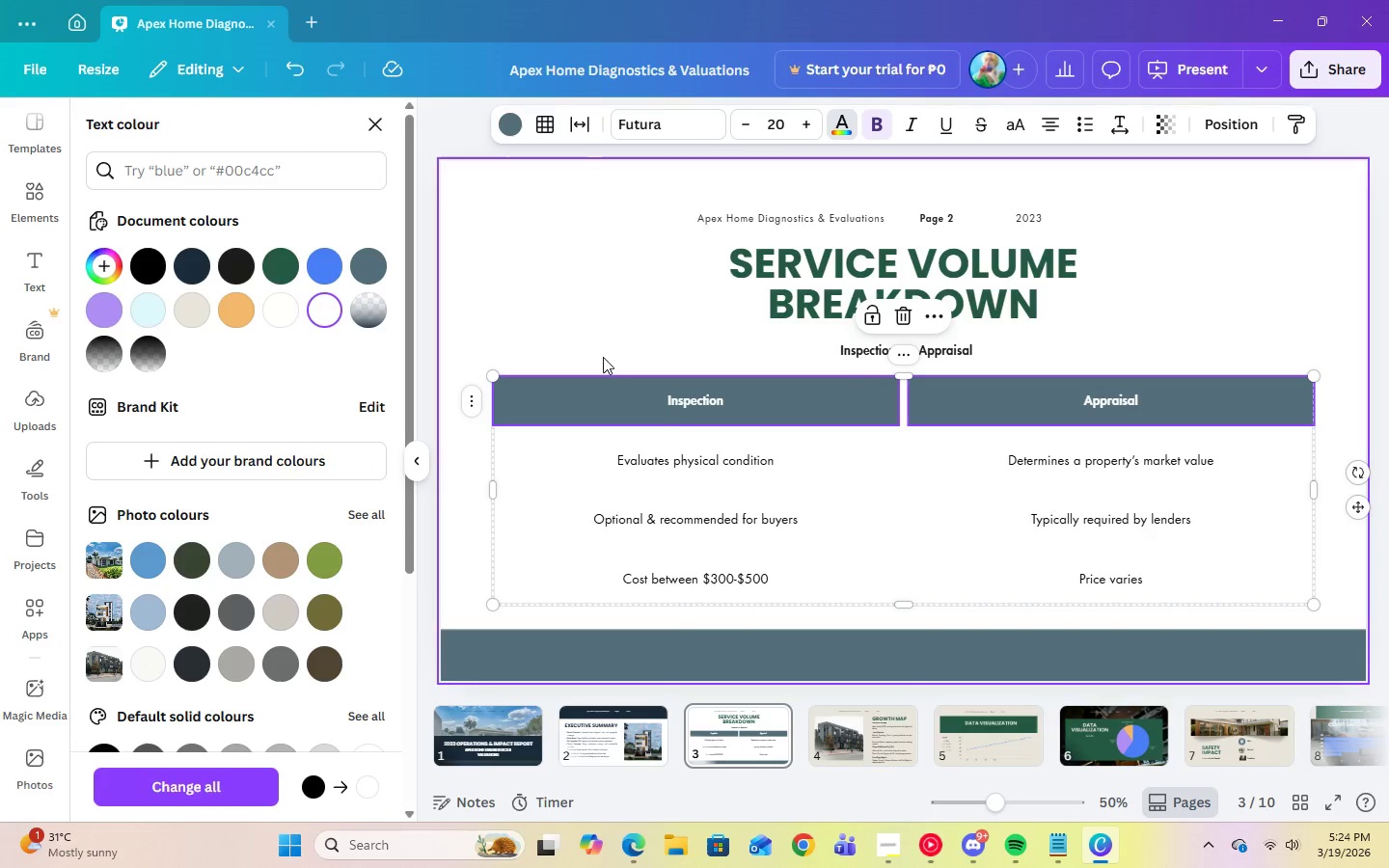 
left_click([684, 461])
 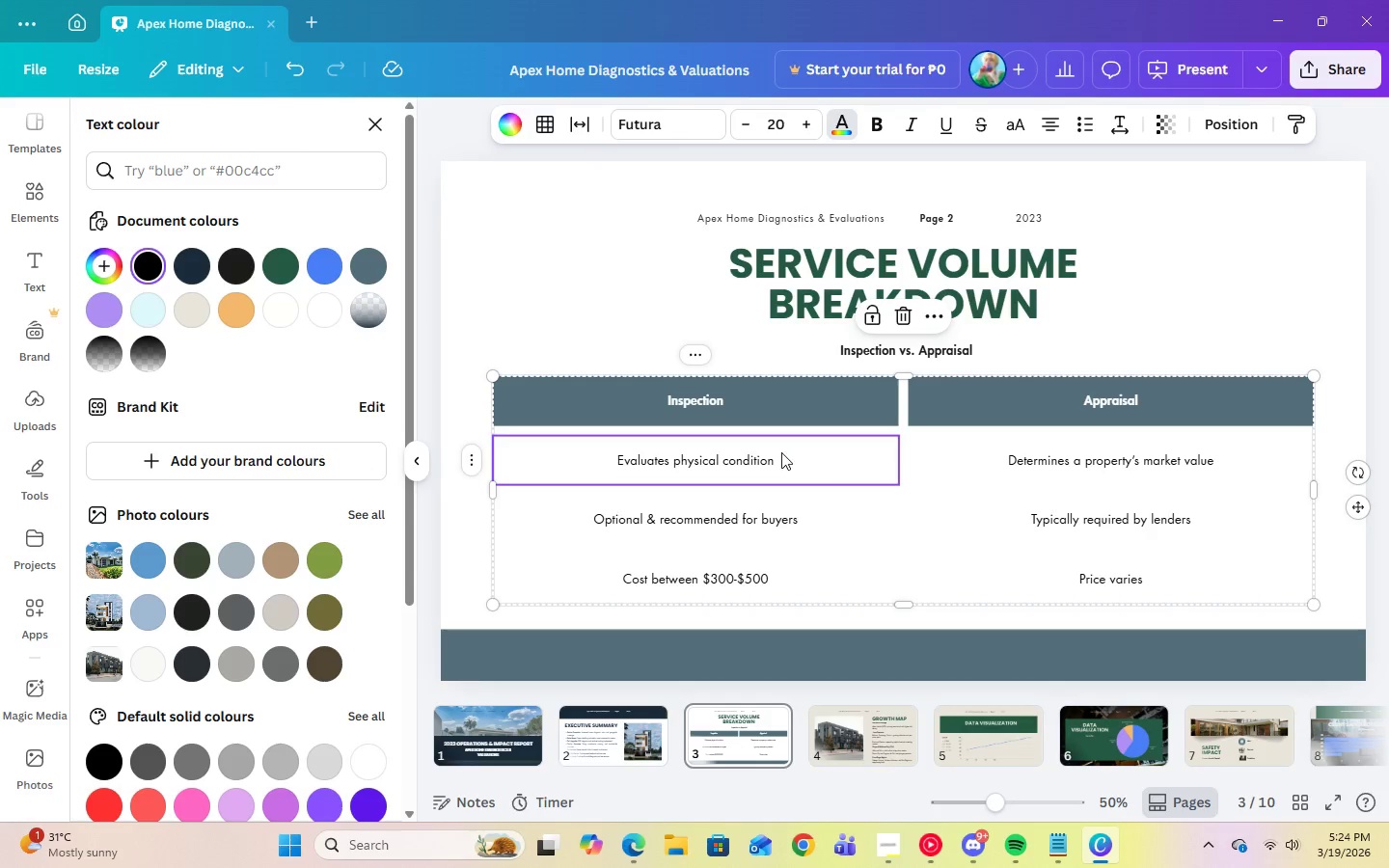 
left_click_drag(start_coordinate=[781, 452], to_coordinate=[1105, 590])
 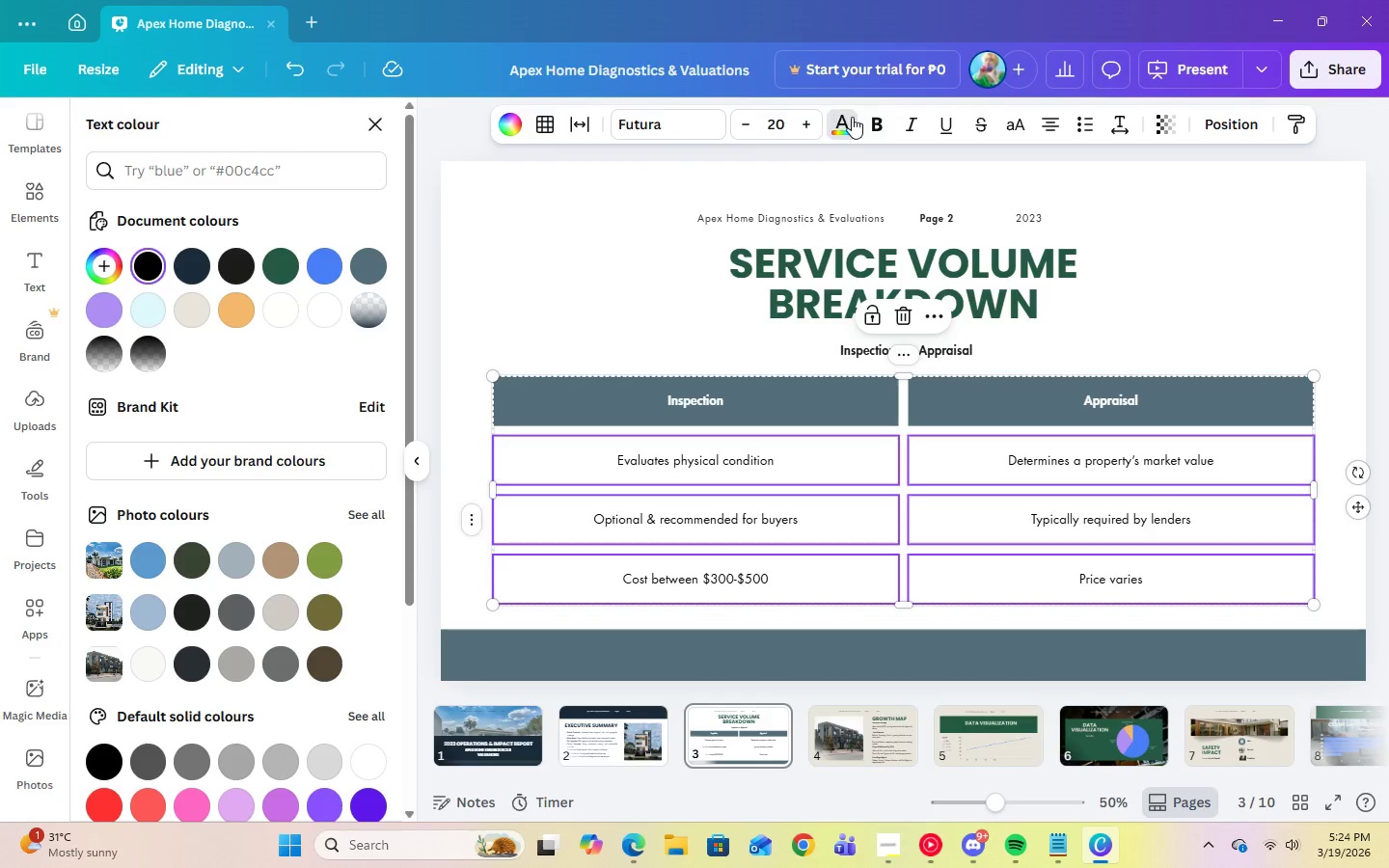 
left_click([854, 118])
 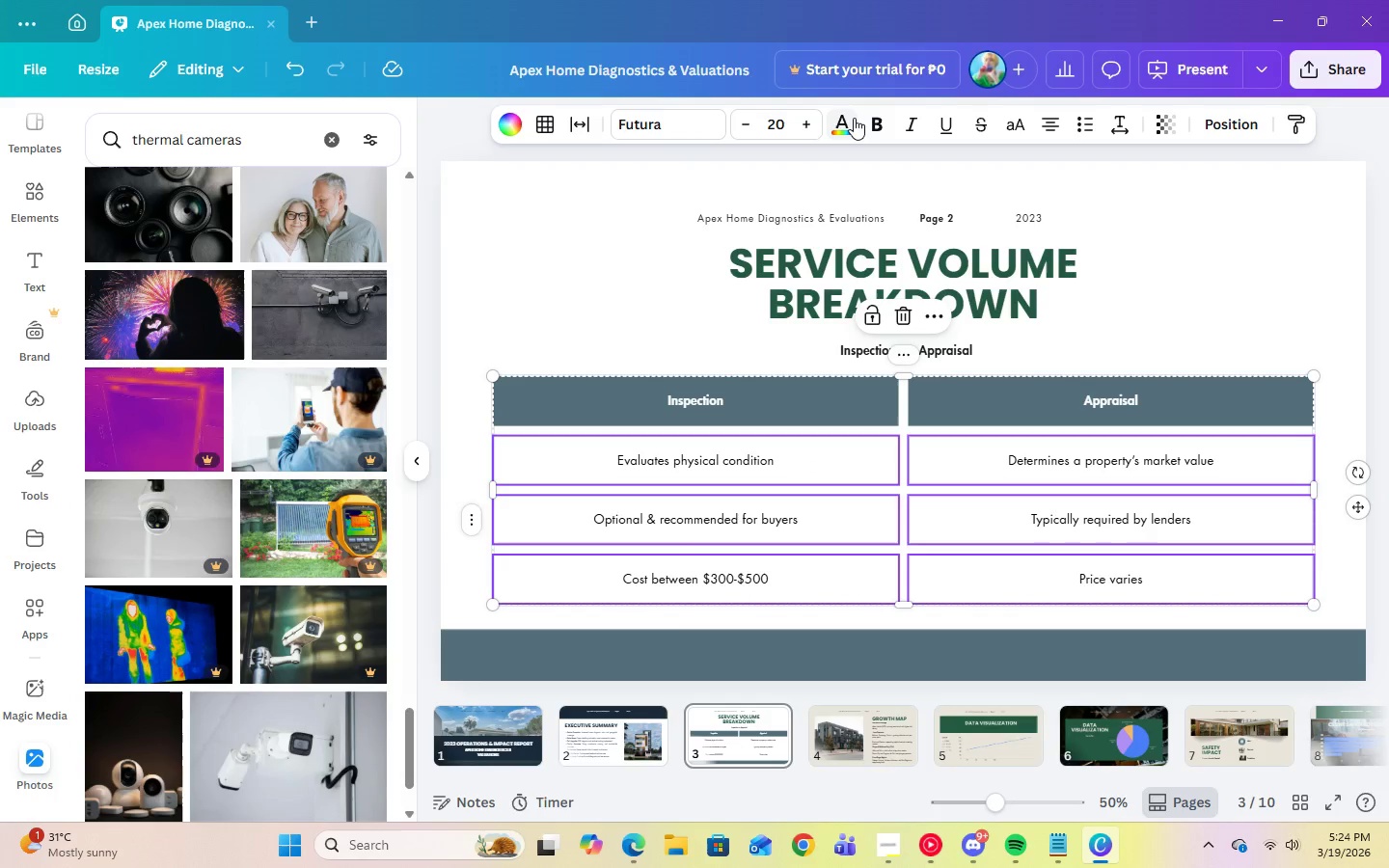 
left_click([854, 118])
 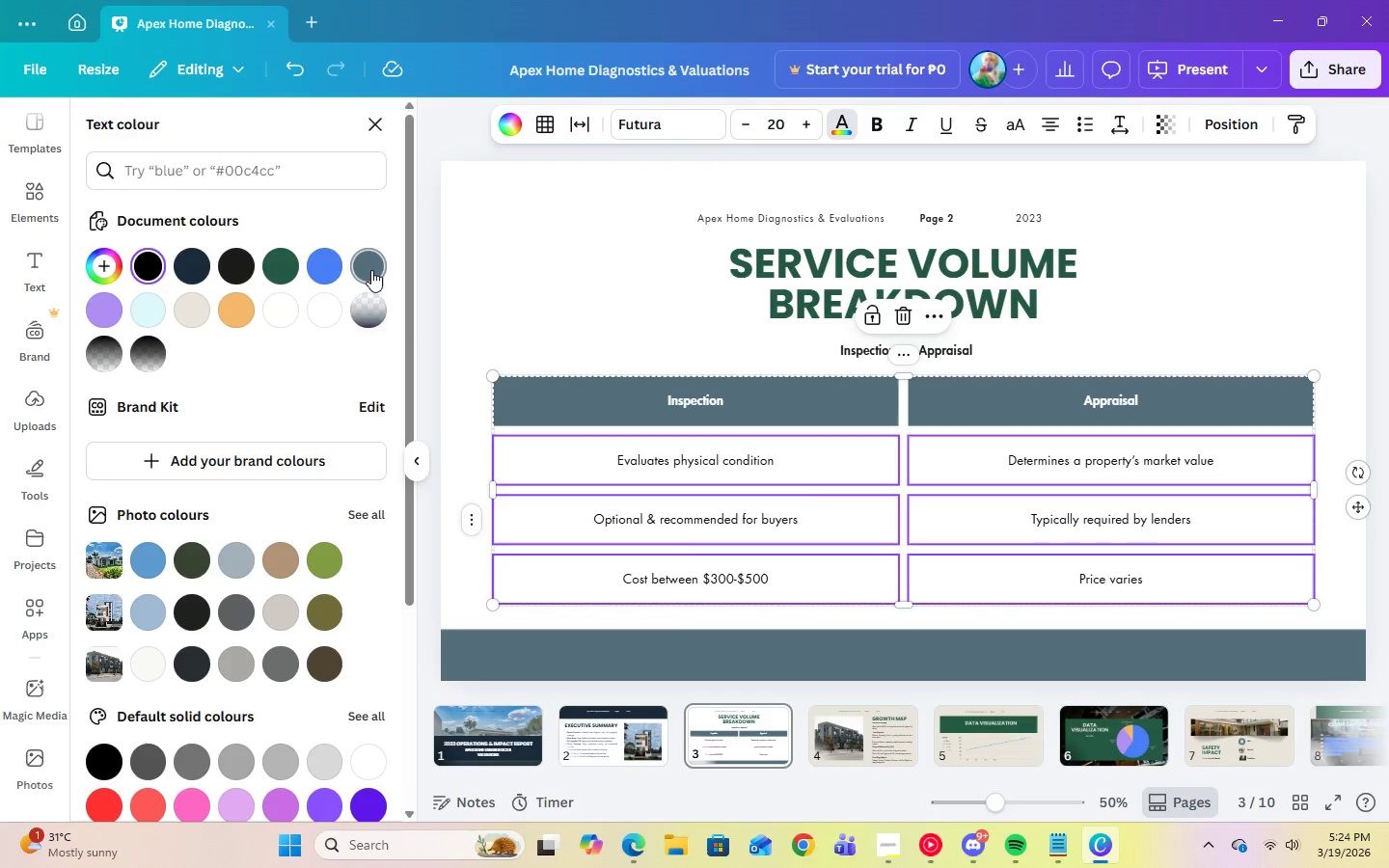 
left_click([371, 271])
 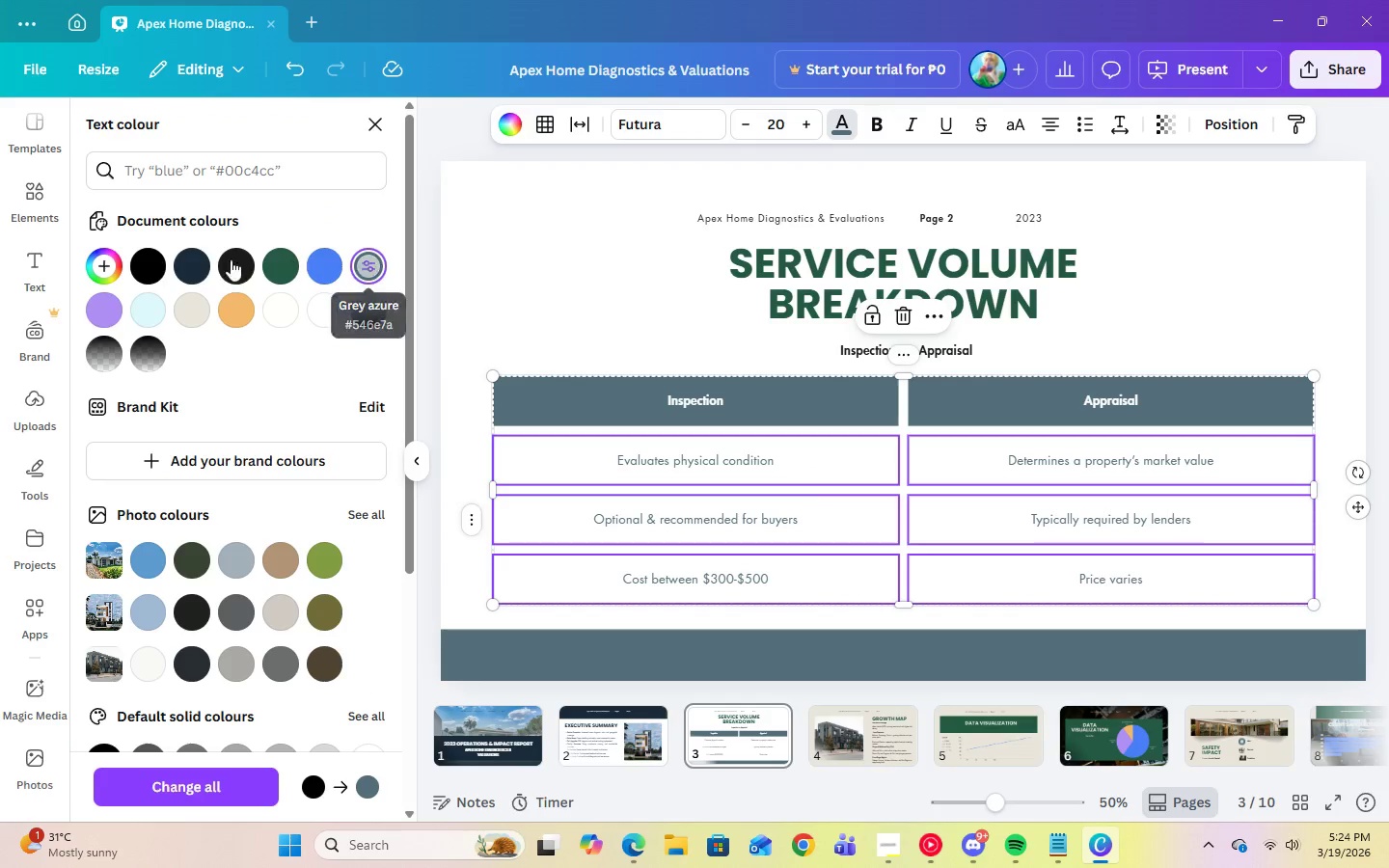 
left_click([189, 264])
 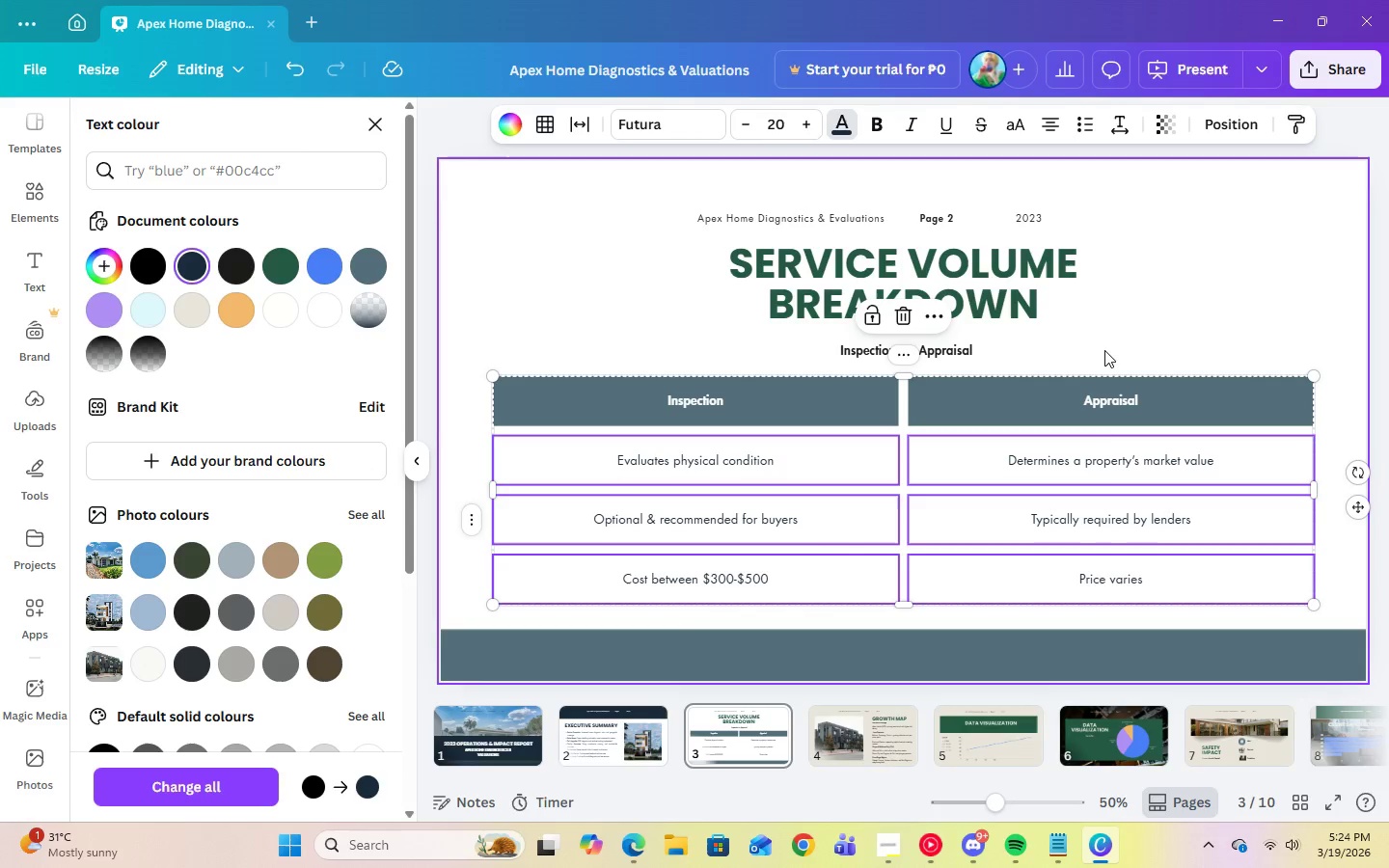 
double_click([946, 260])
 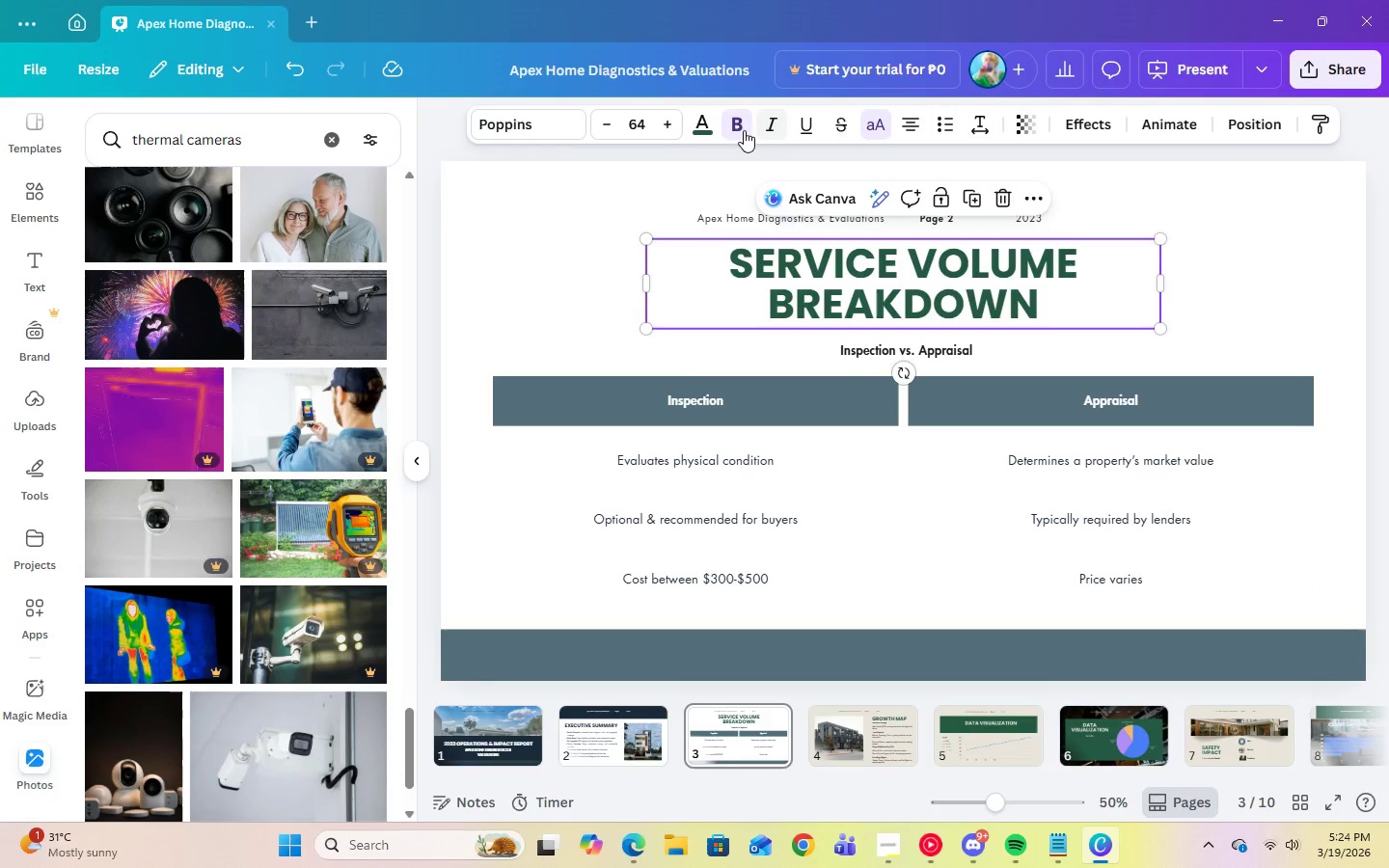 
left_click([701, 130])
 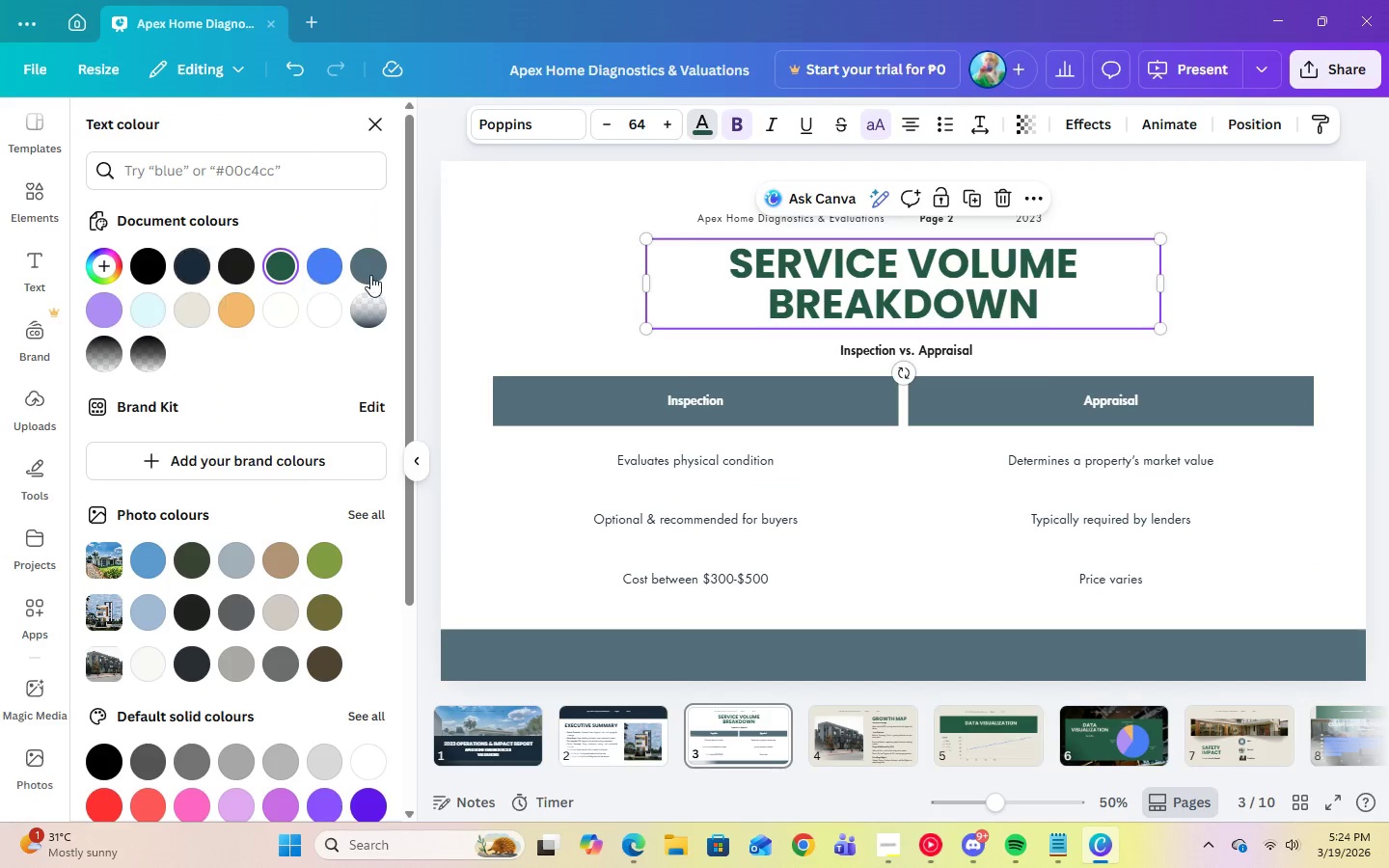 
left_click([370, 274])
 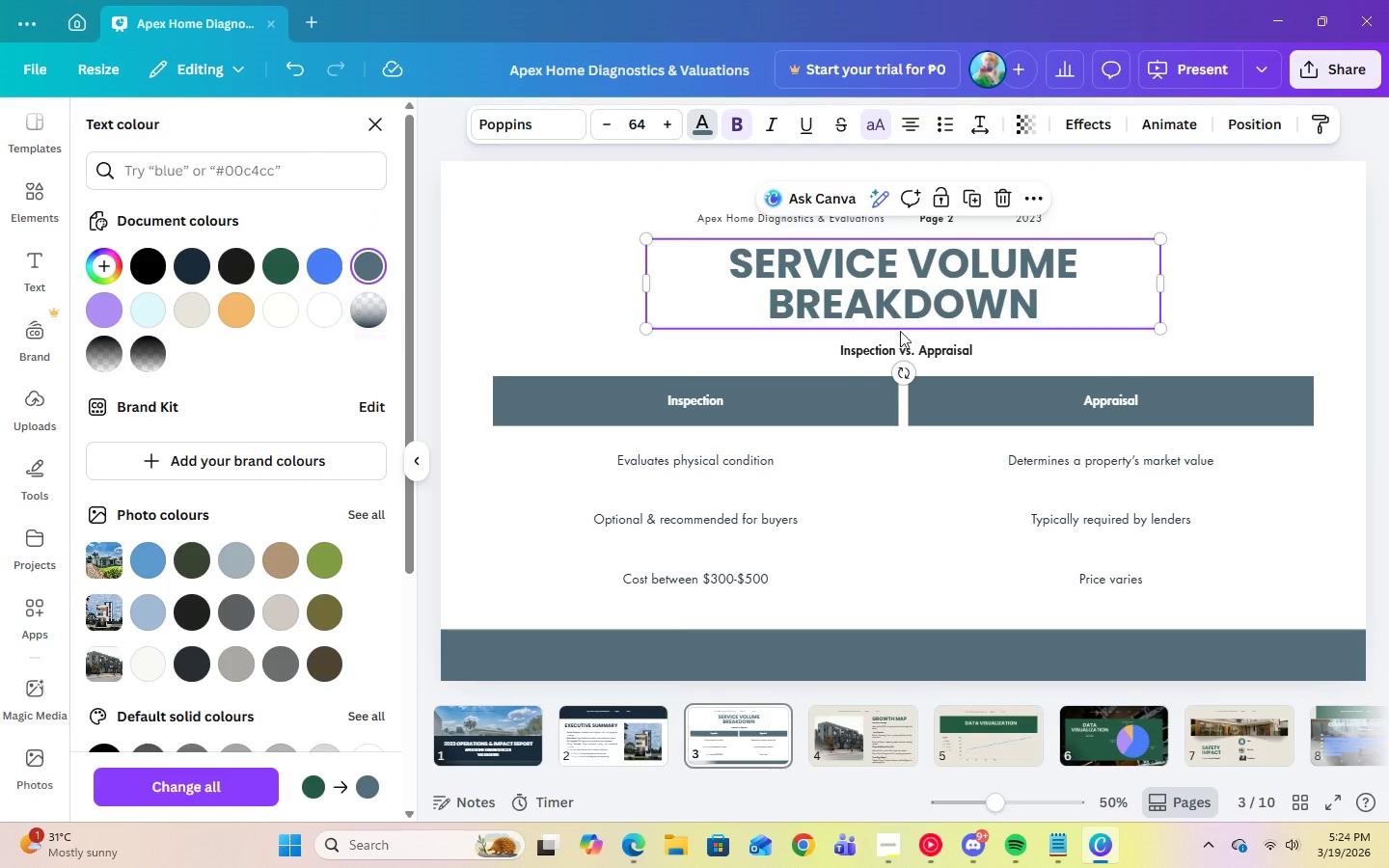 
left_click([900, 344])
 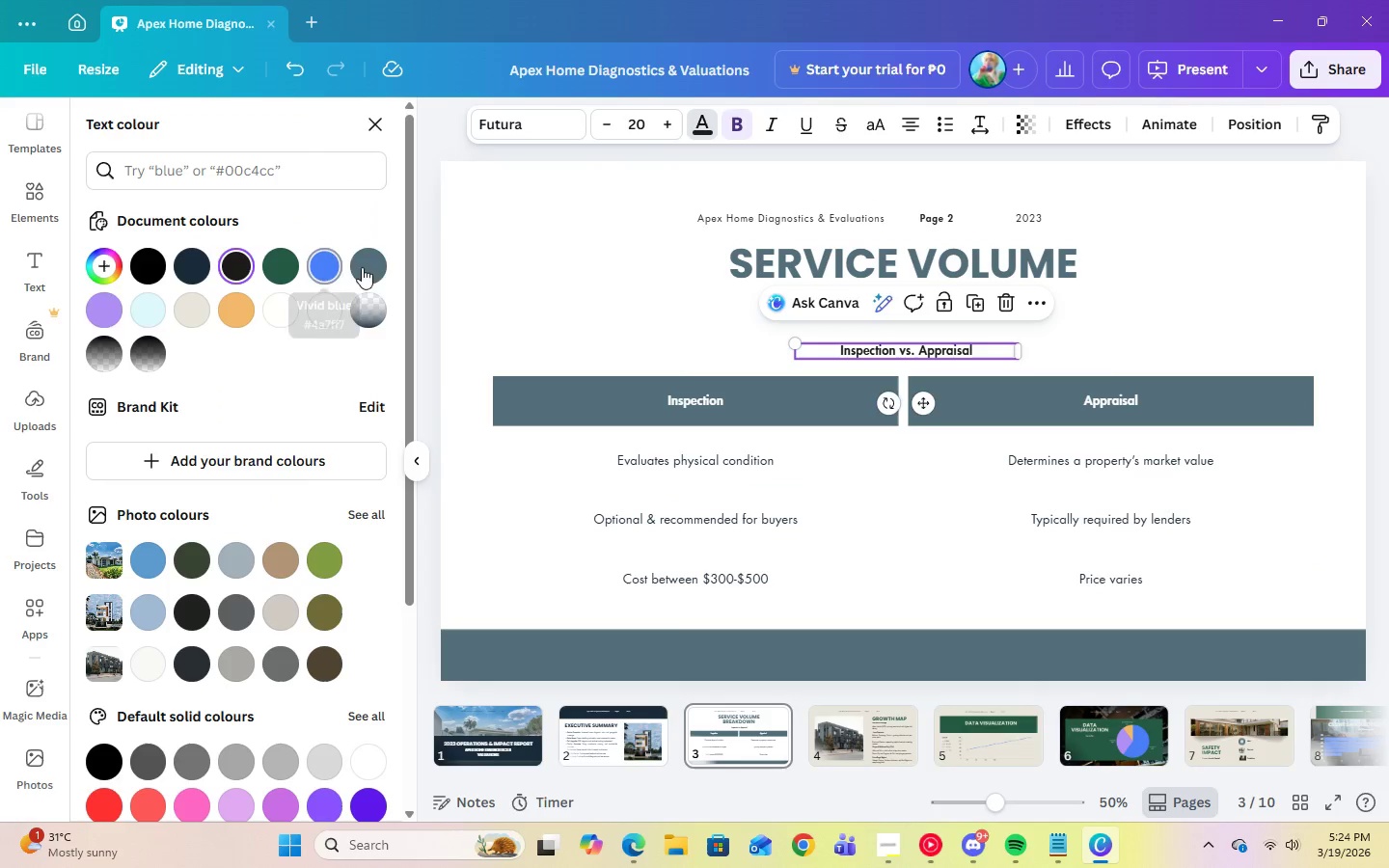 
left_click([368, 270])
 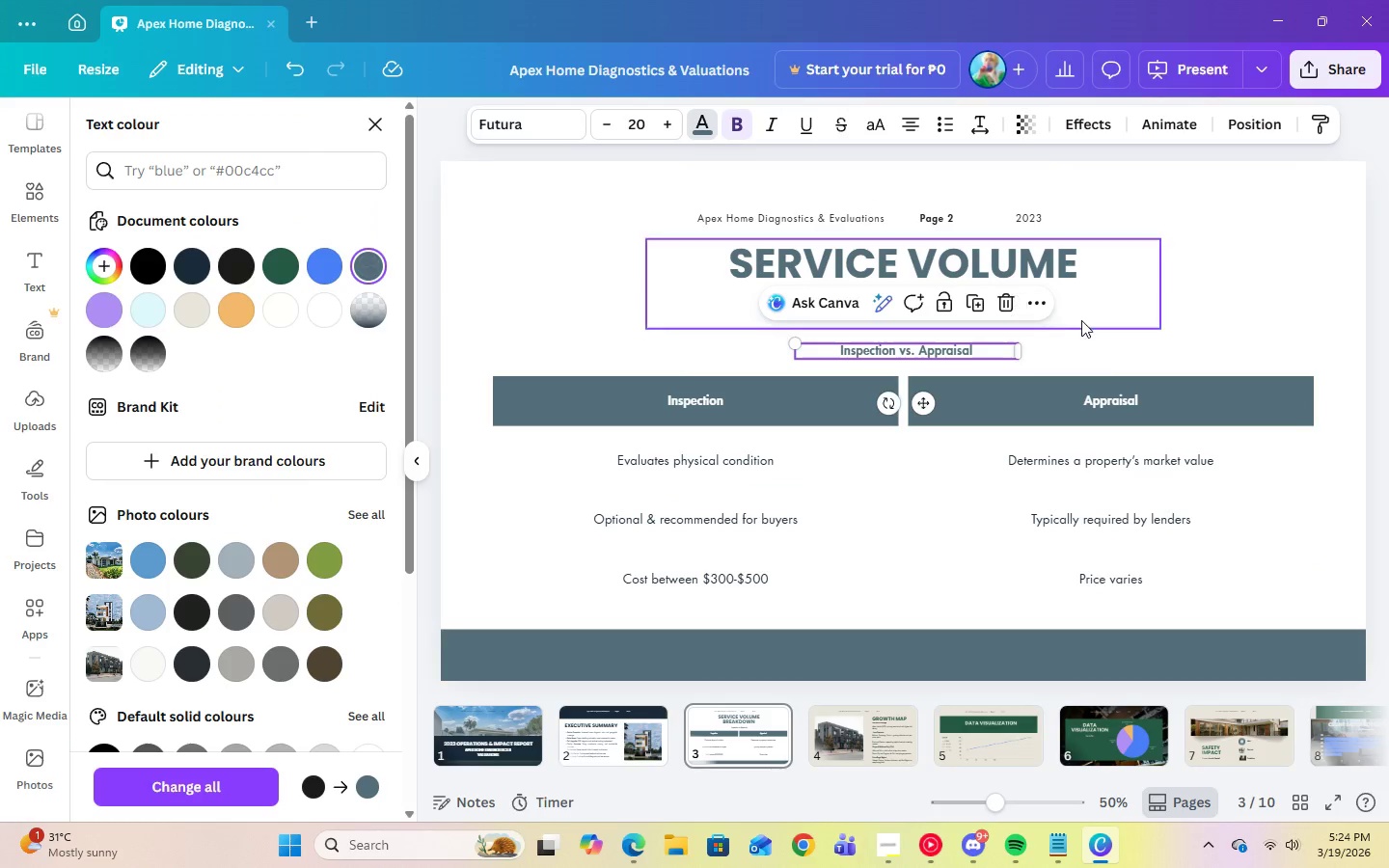 
left_click([1087, 322])
 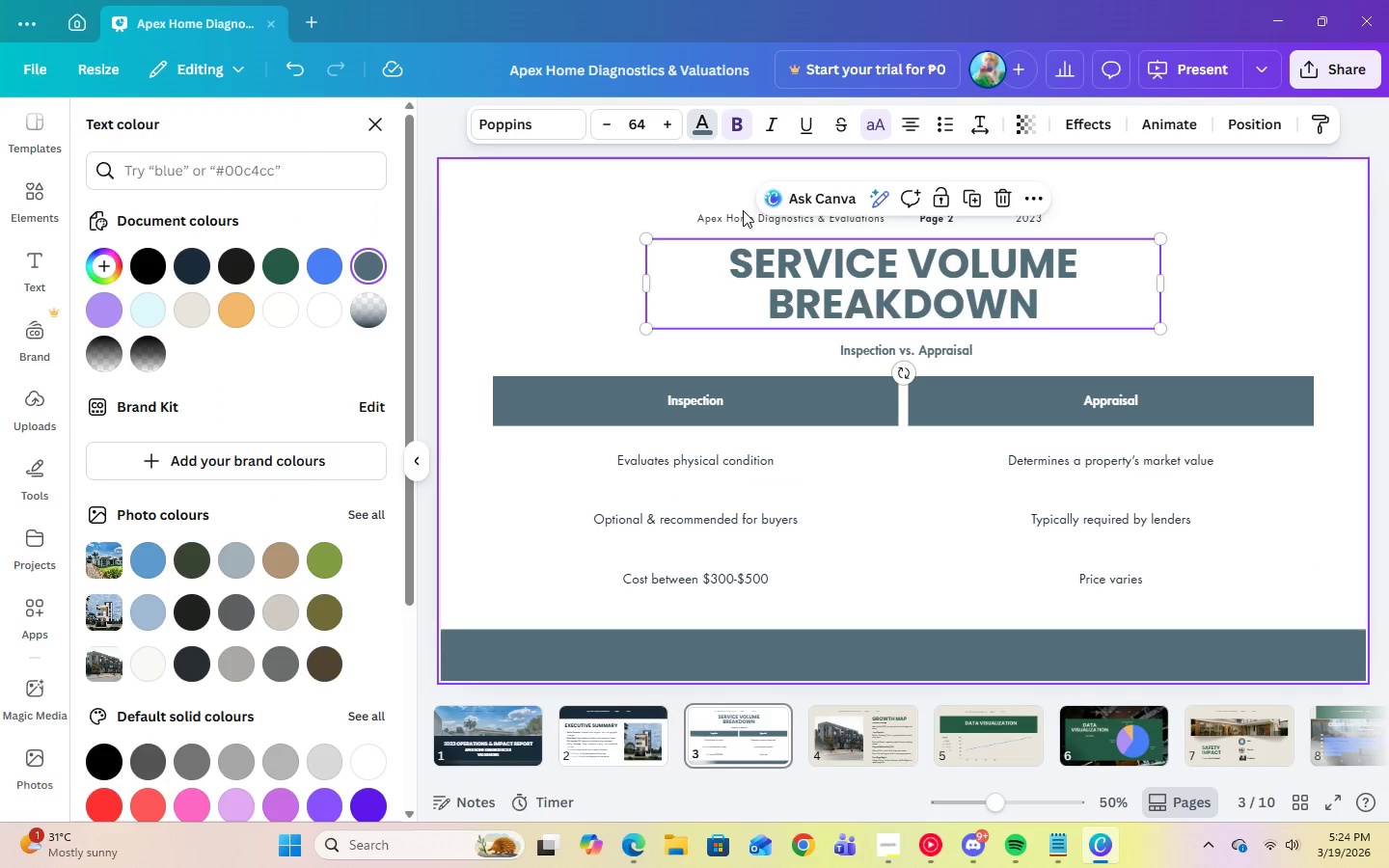 
left_click([740, 216])
 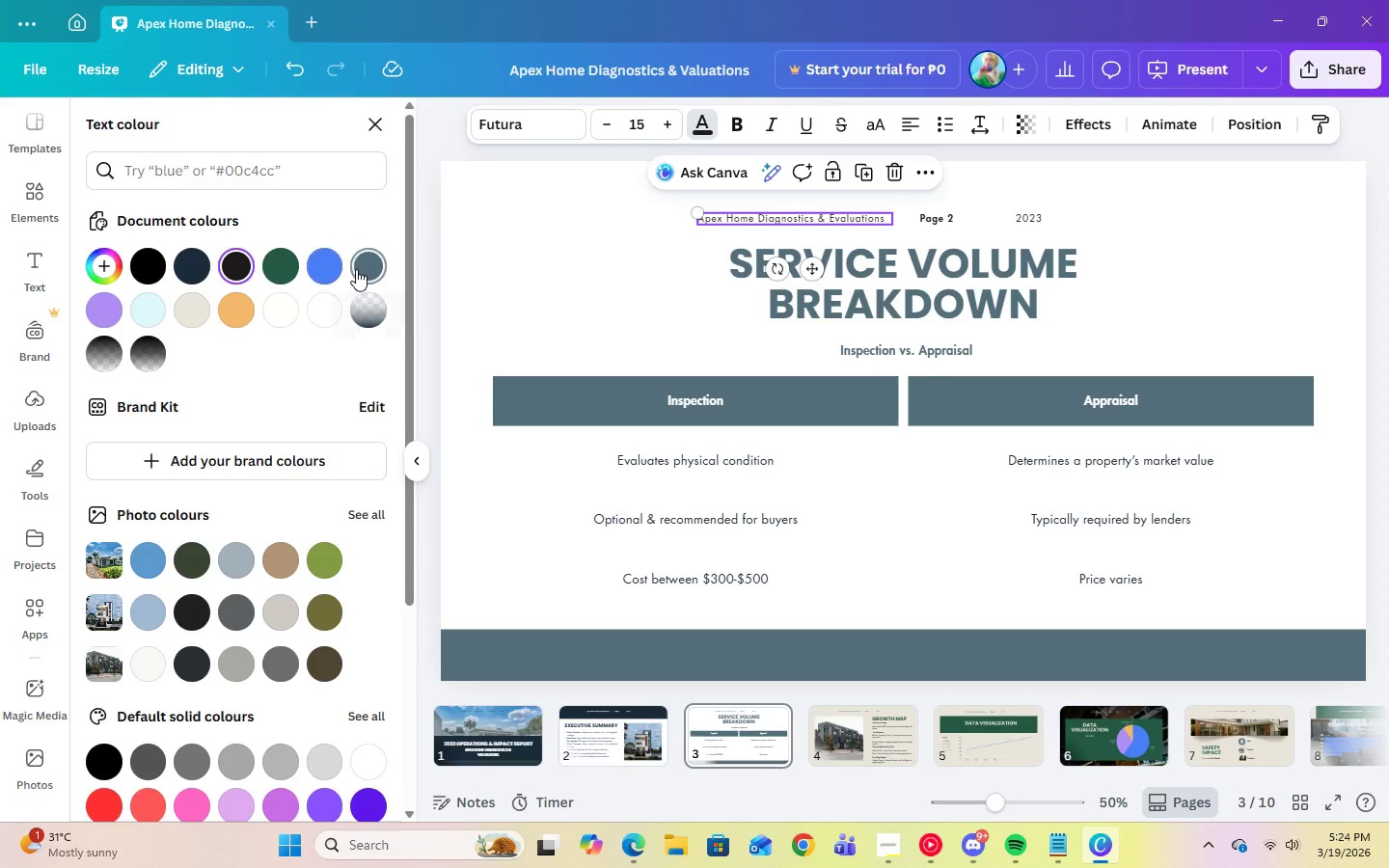 
left_click([360, 269])
 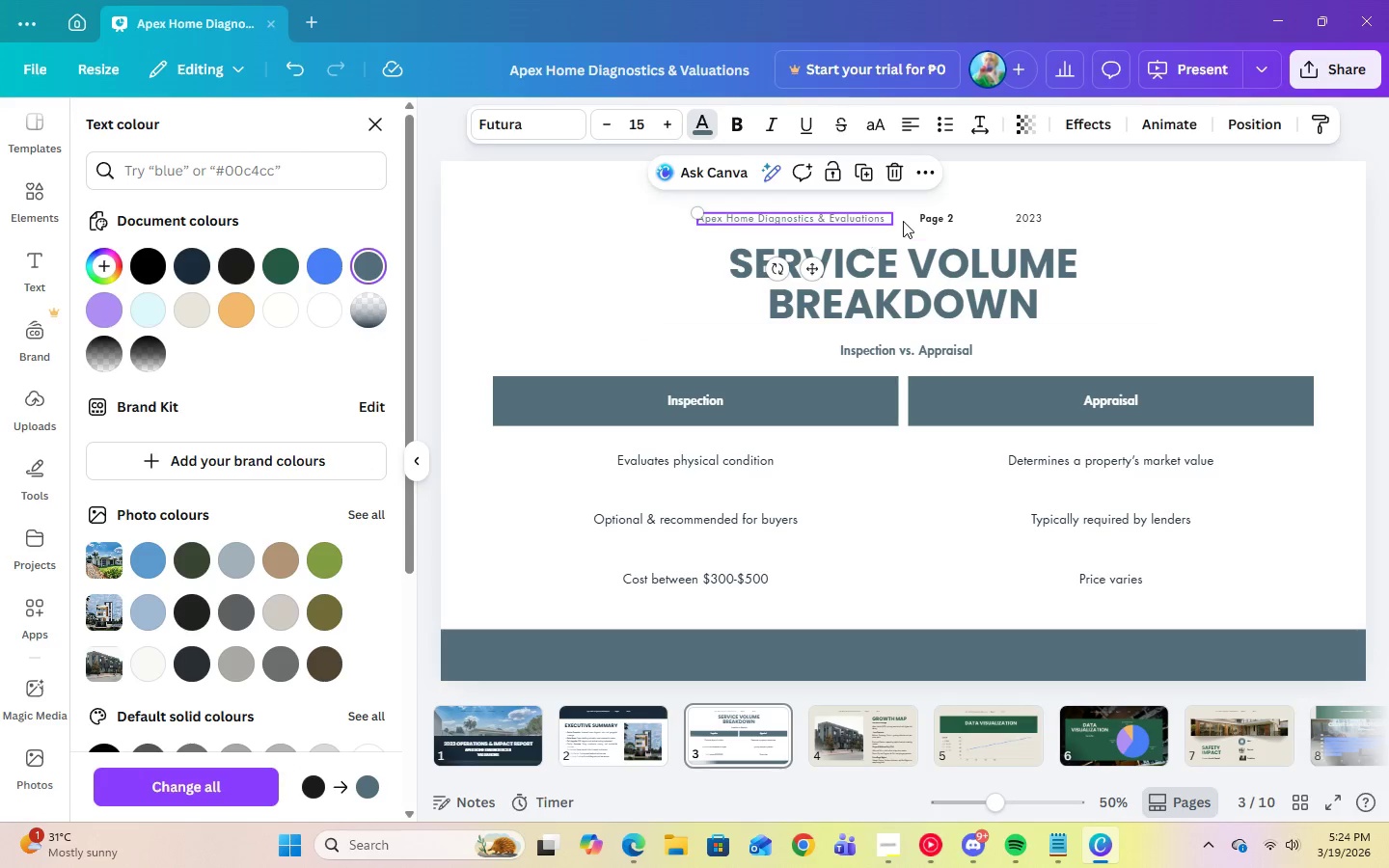 
left_click([928, 214])
 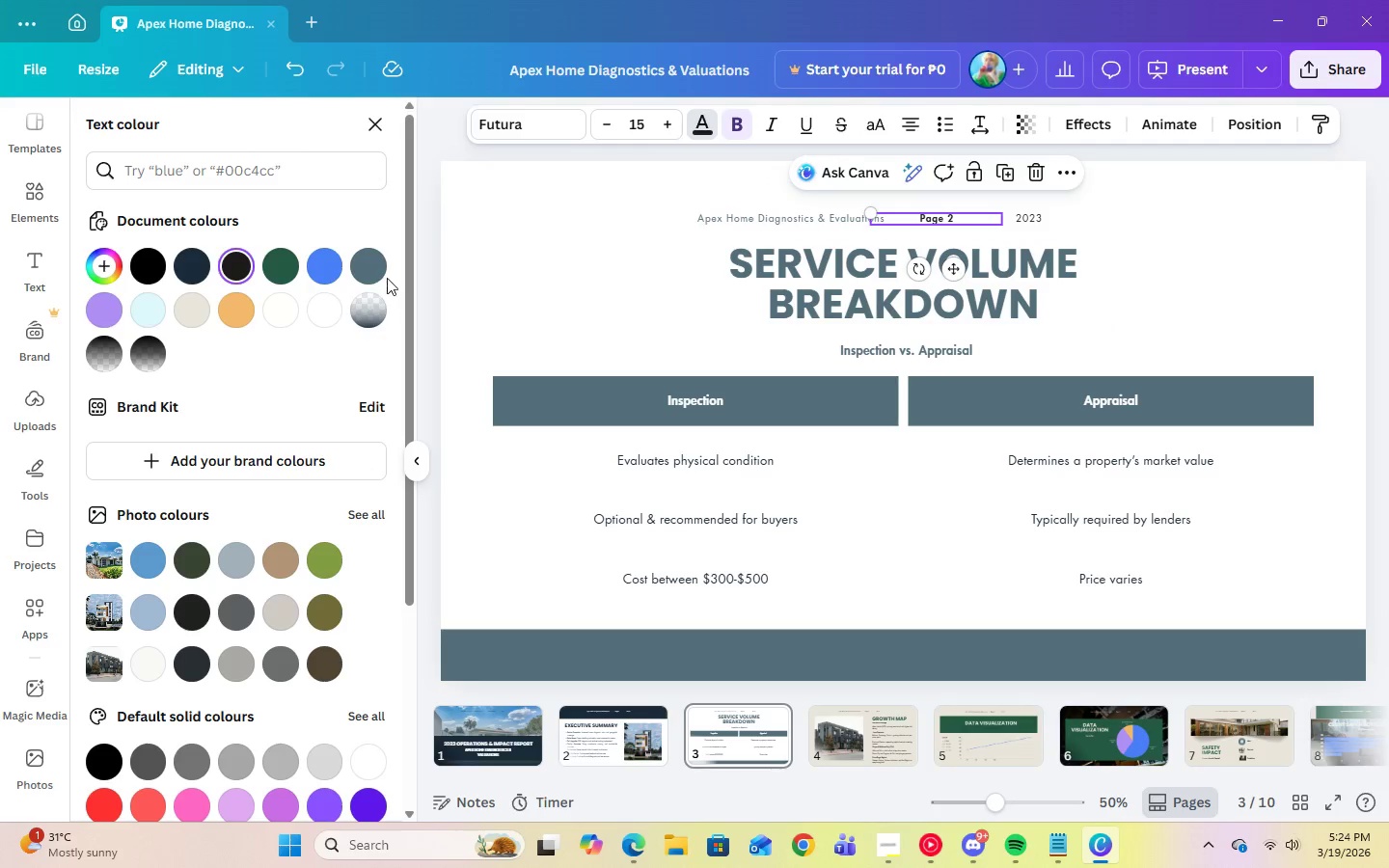 
left_click([376, 268])
 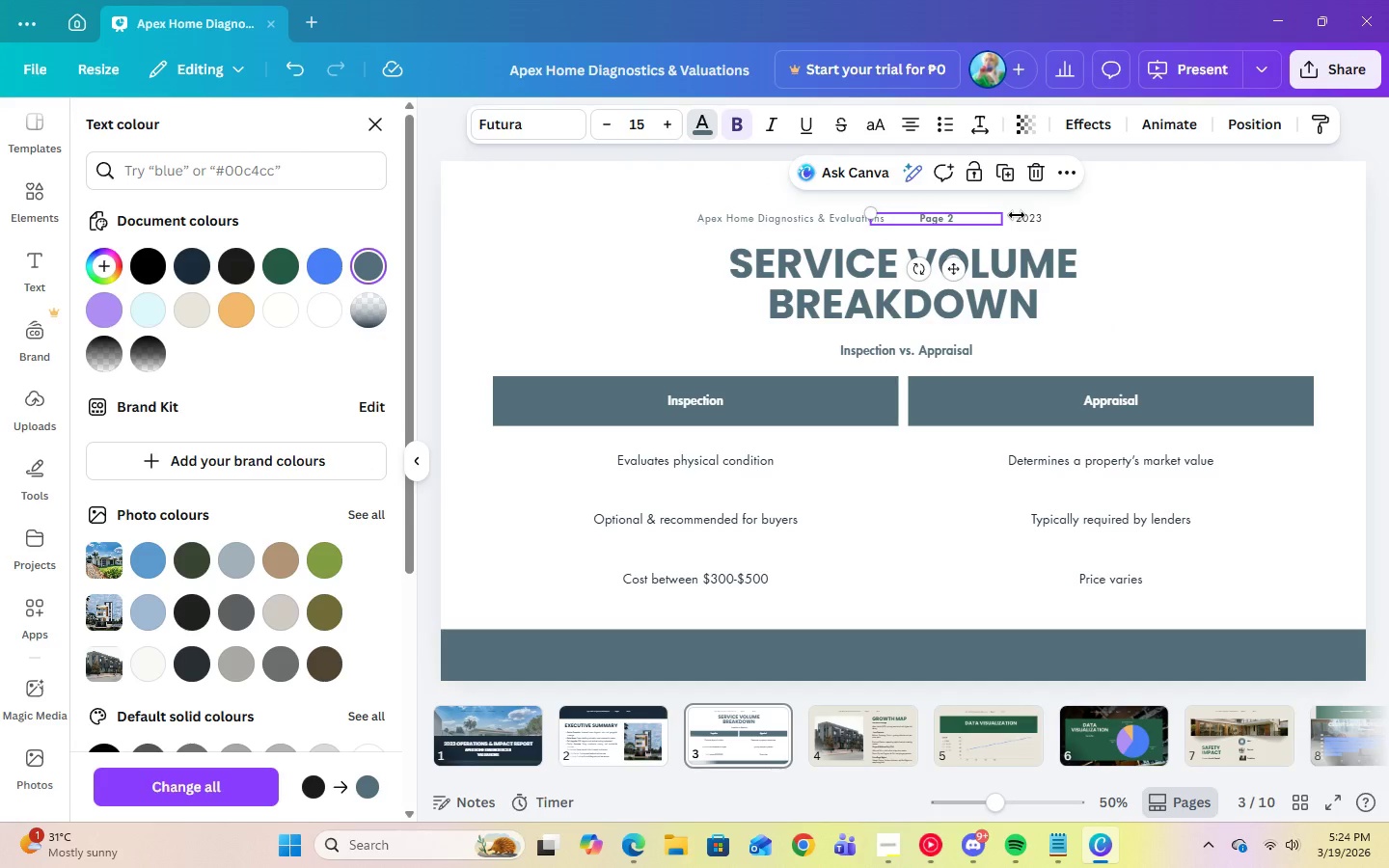 
double_click([1025, 221])
 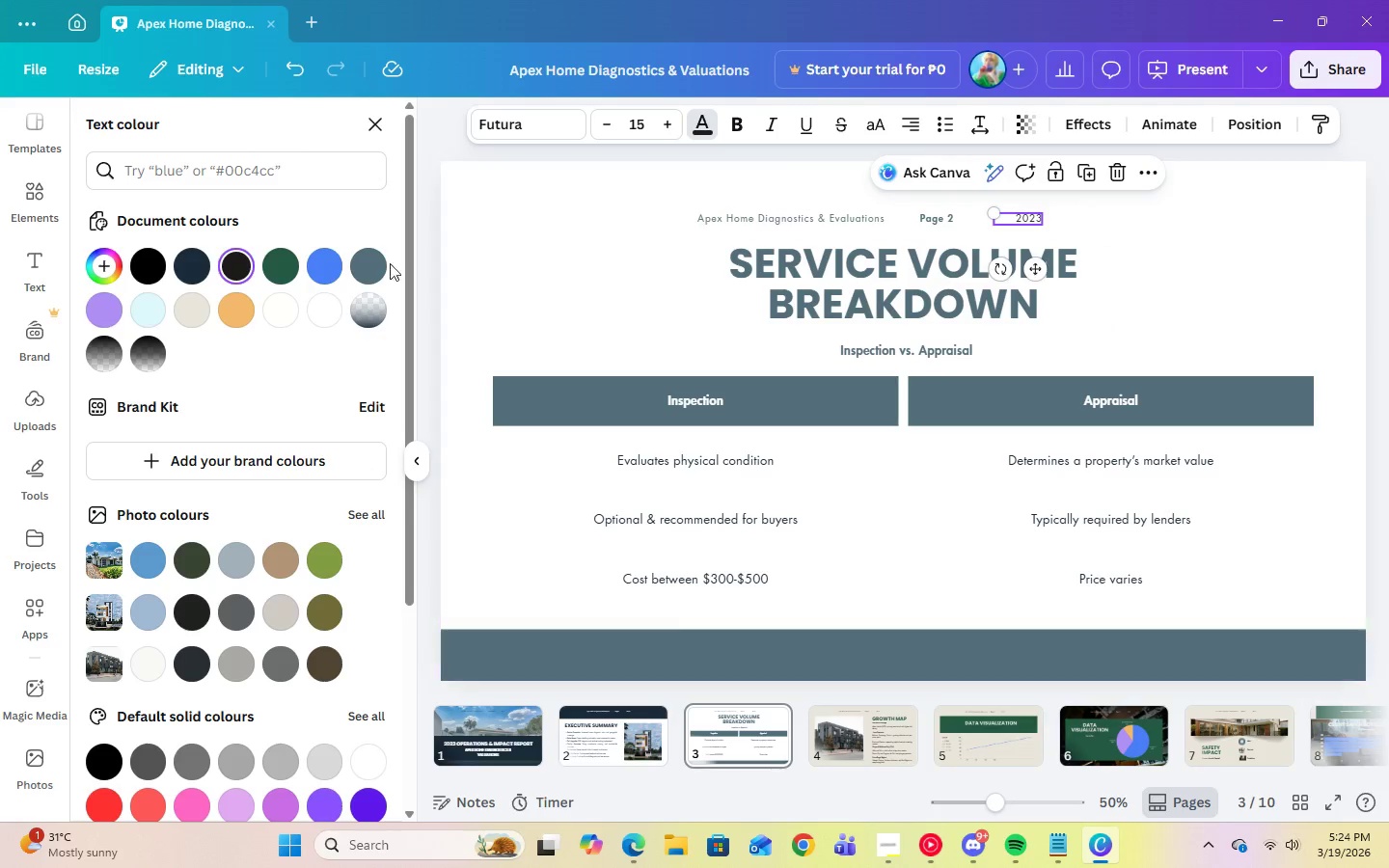 
left_click([375, 264])
 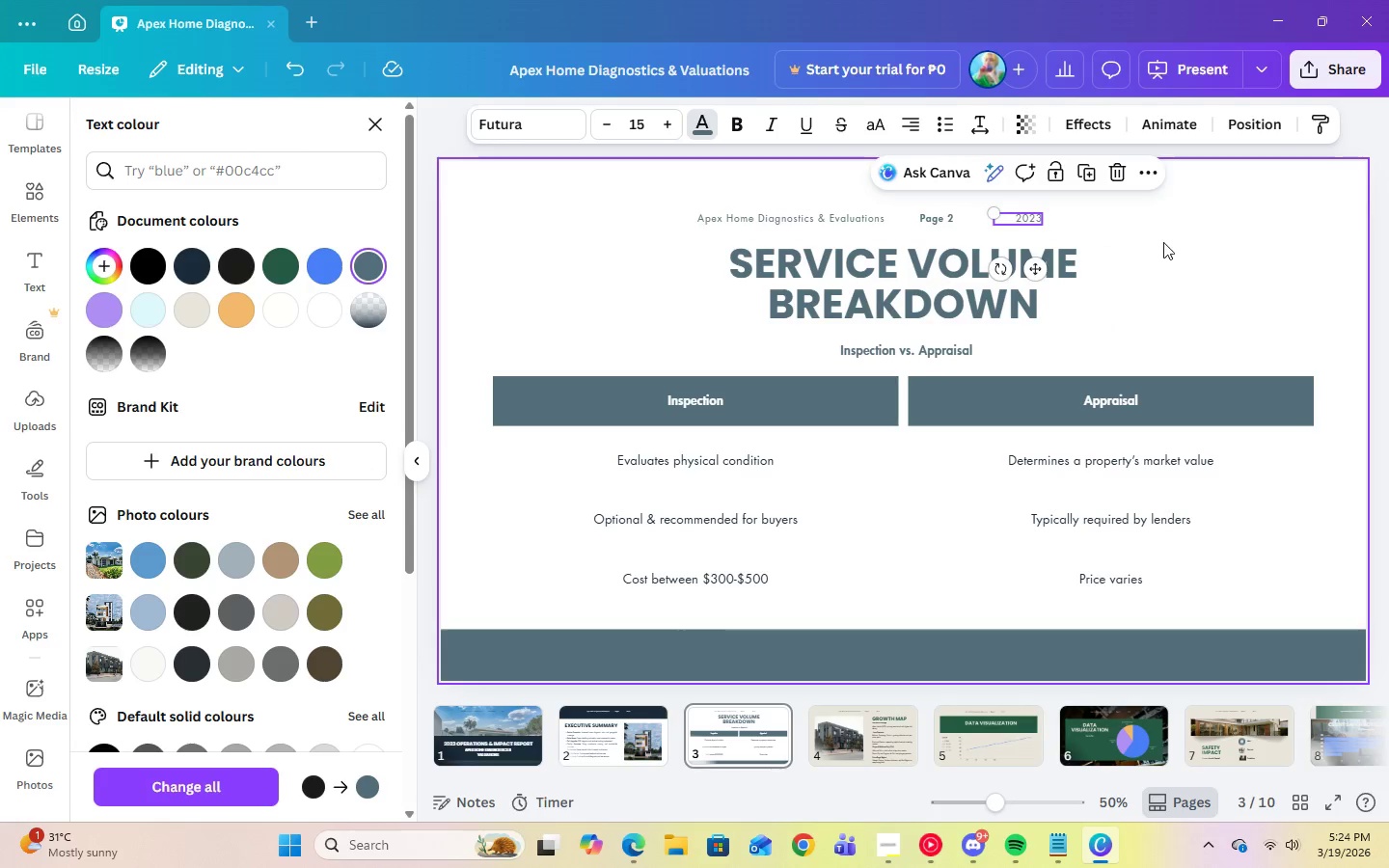 
left_click([1173, 260])
 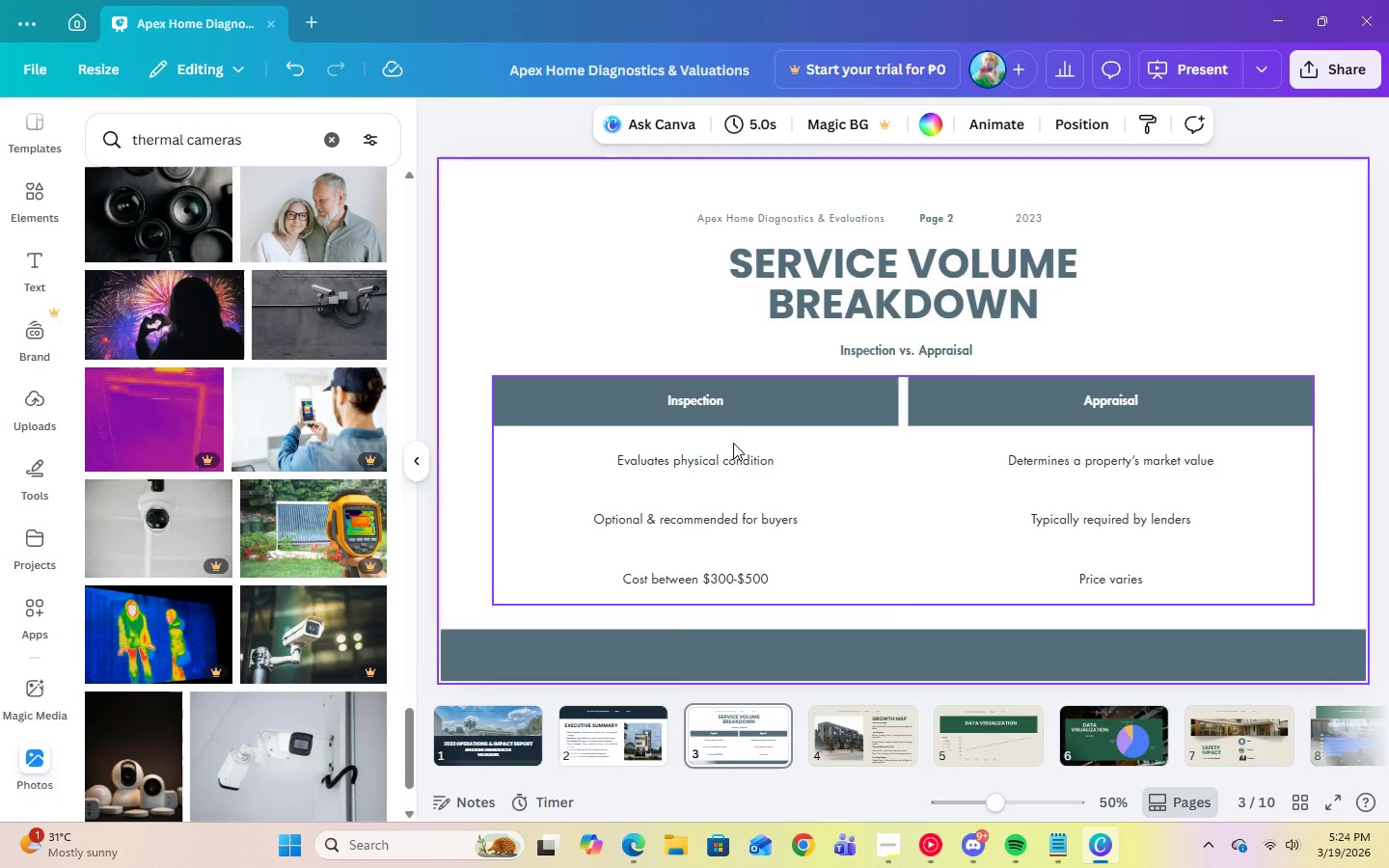 
left_click([732, 443])
 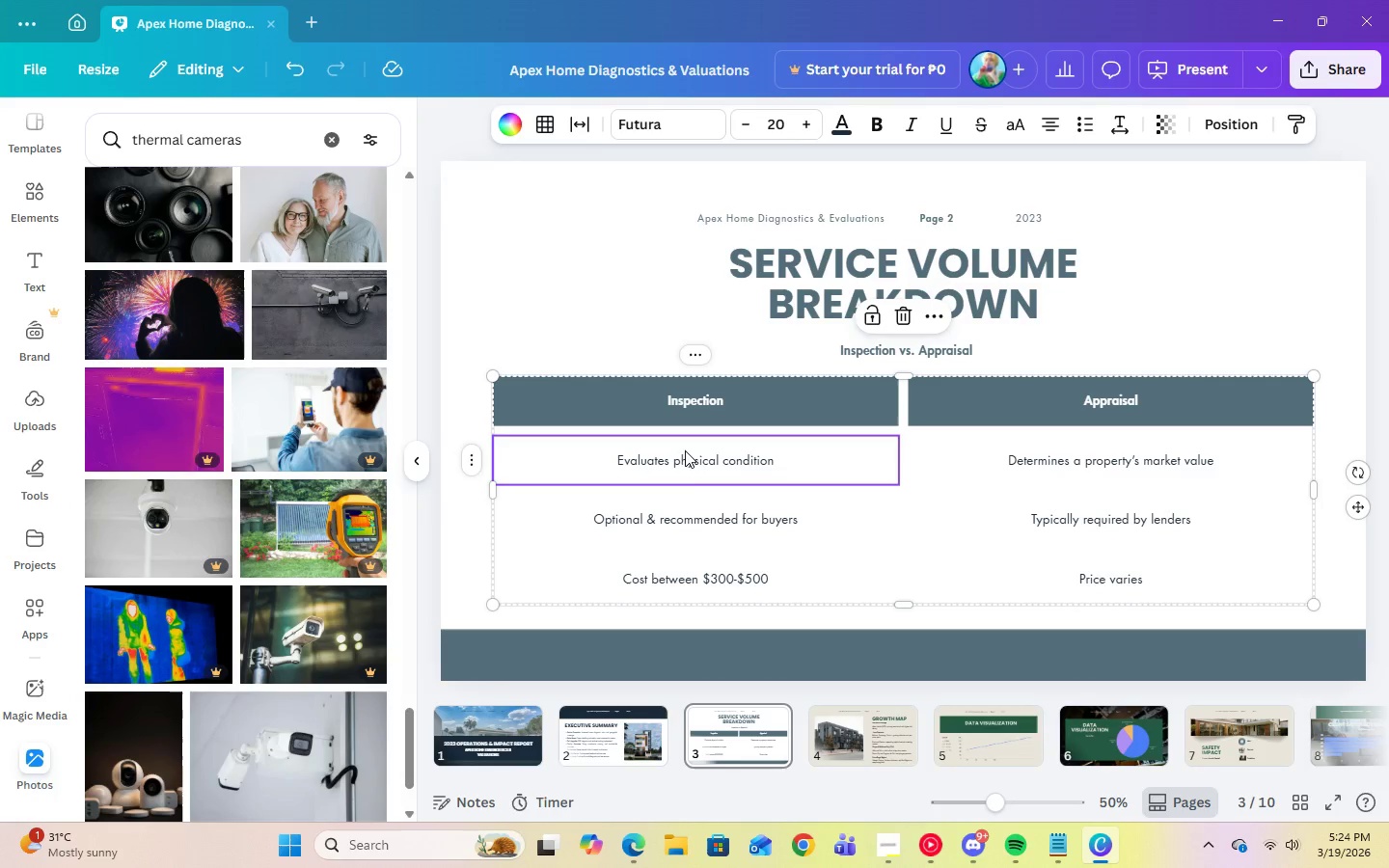 
left_click_drag(start_coordinate=[685, 450], to_coordinate=[1068, 569])
 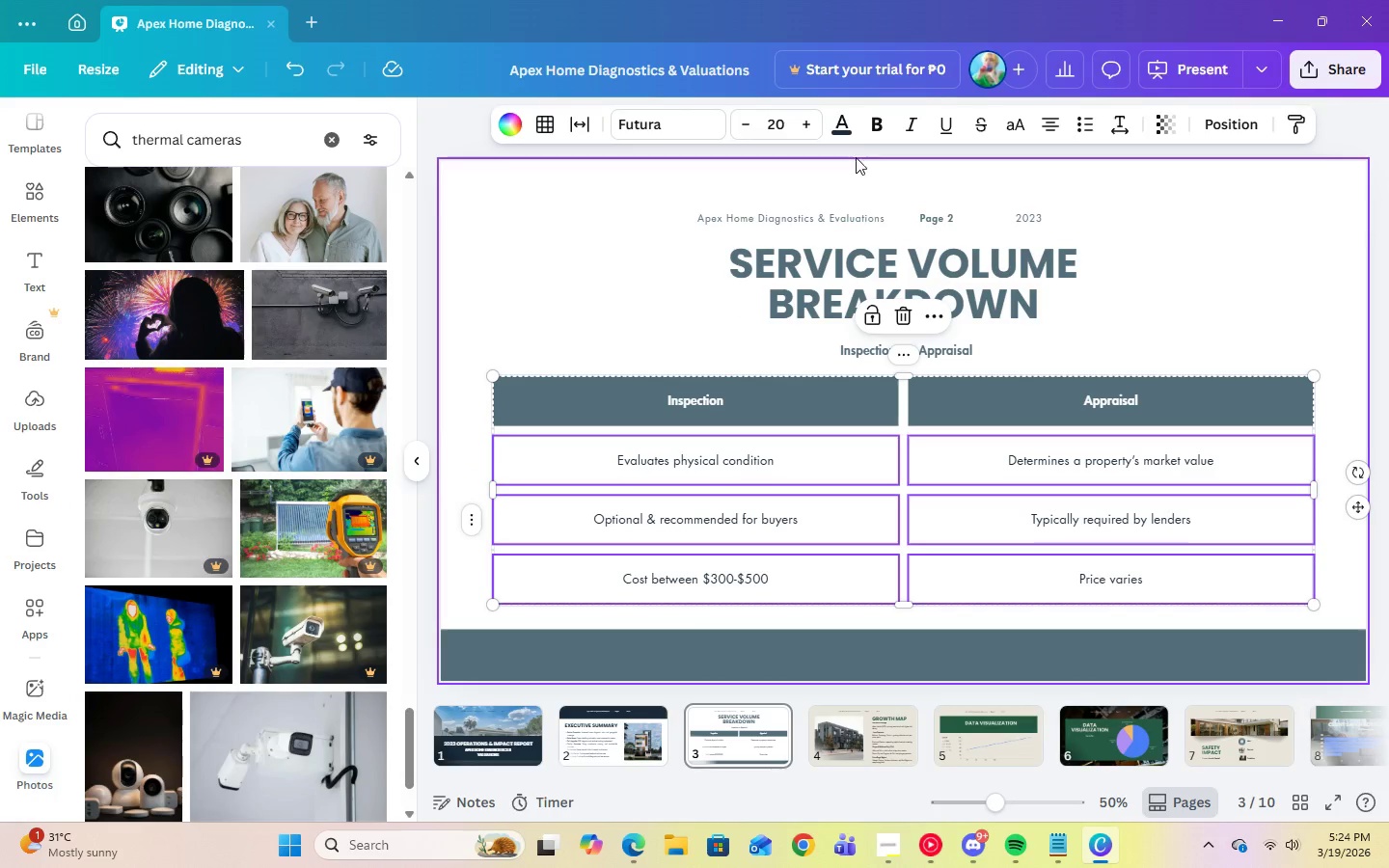 
left_click([846, 133])
 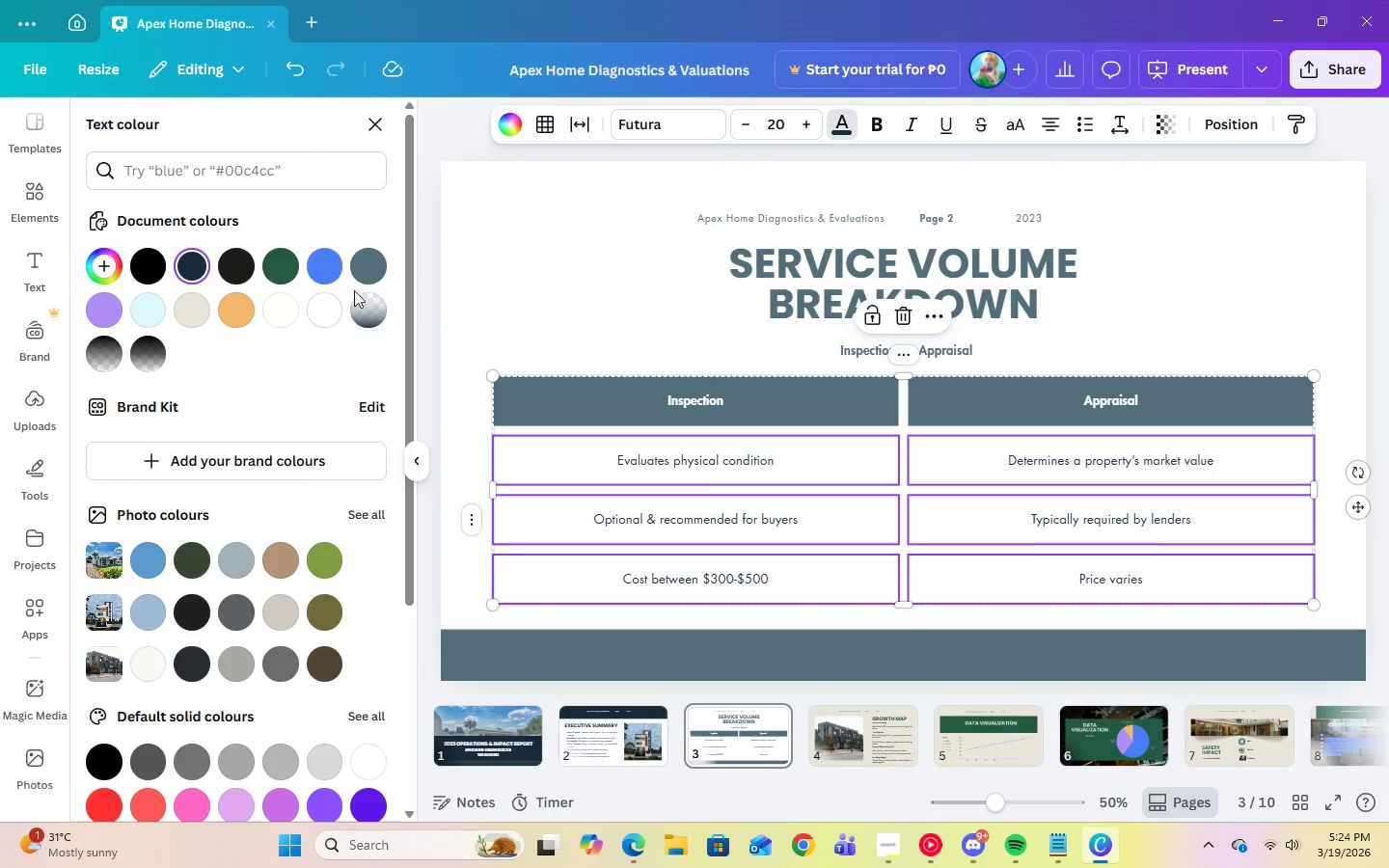 
left_click([372, 254])
 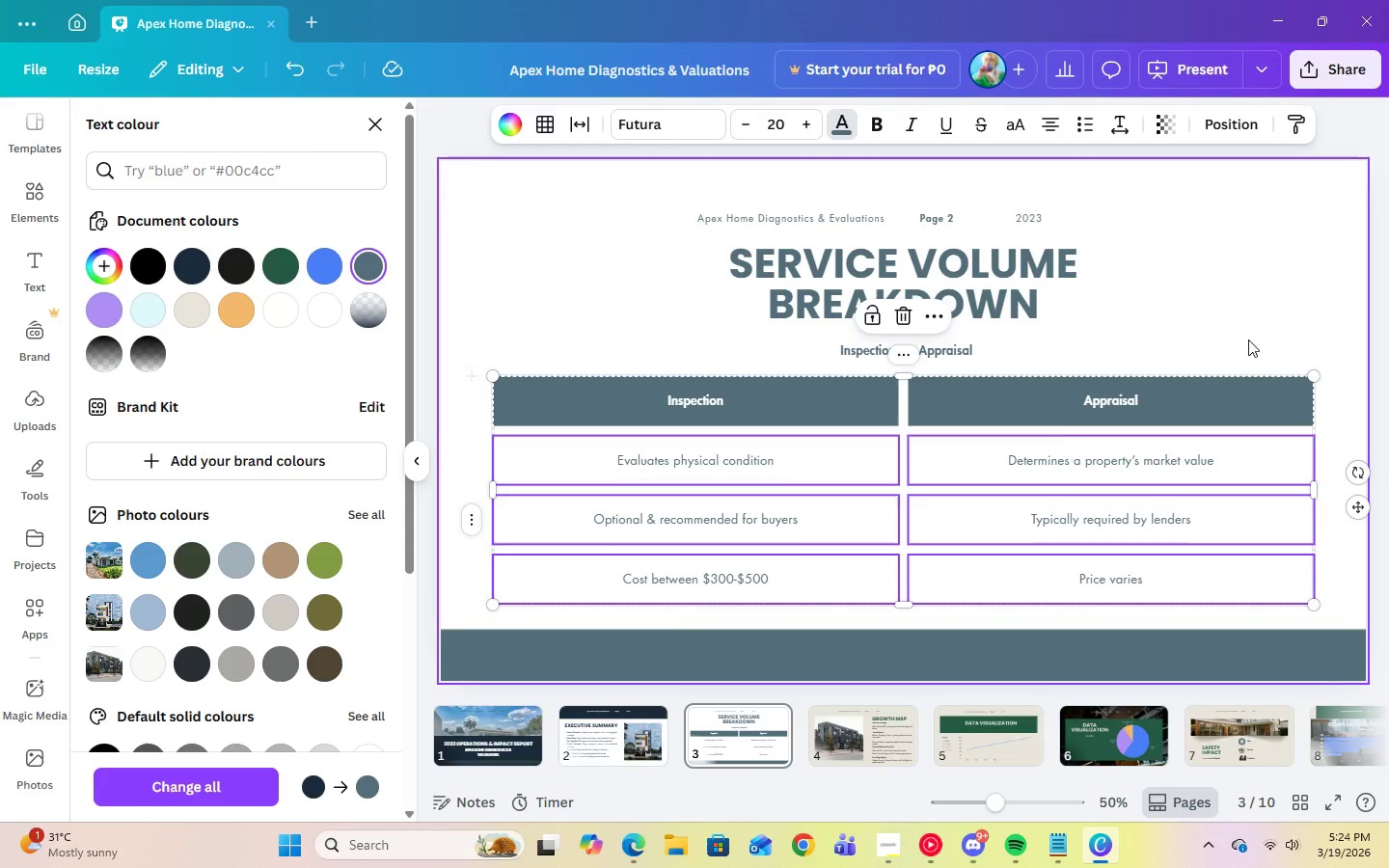 
left_click([1248, 339])
 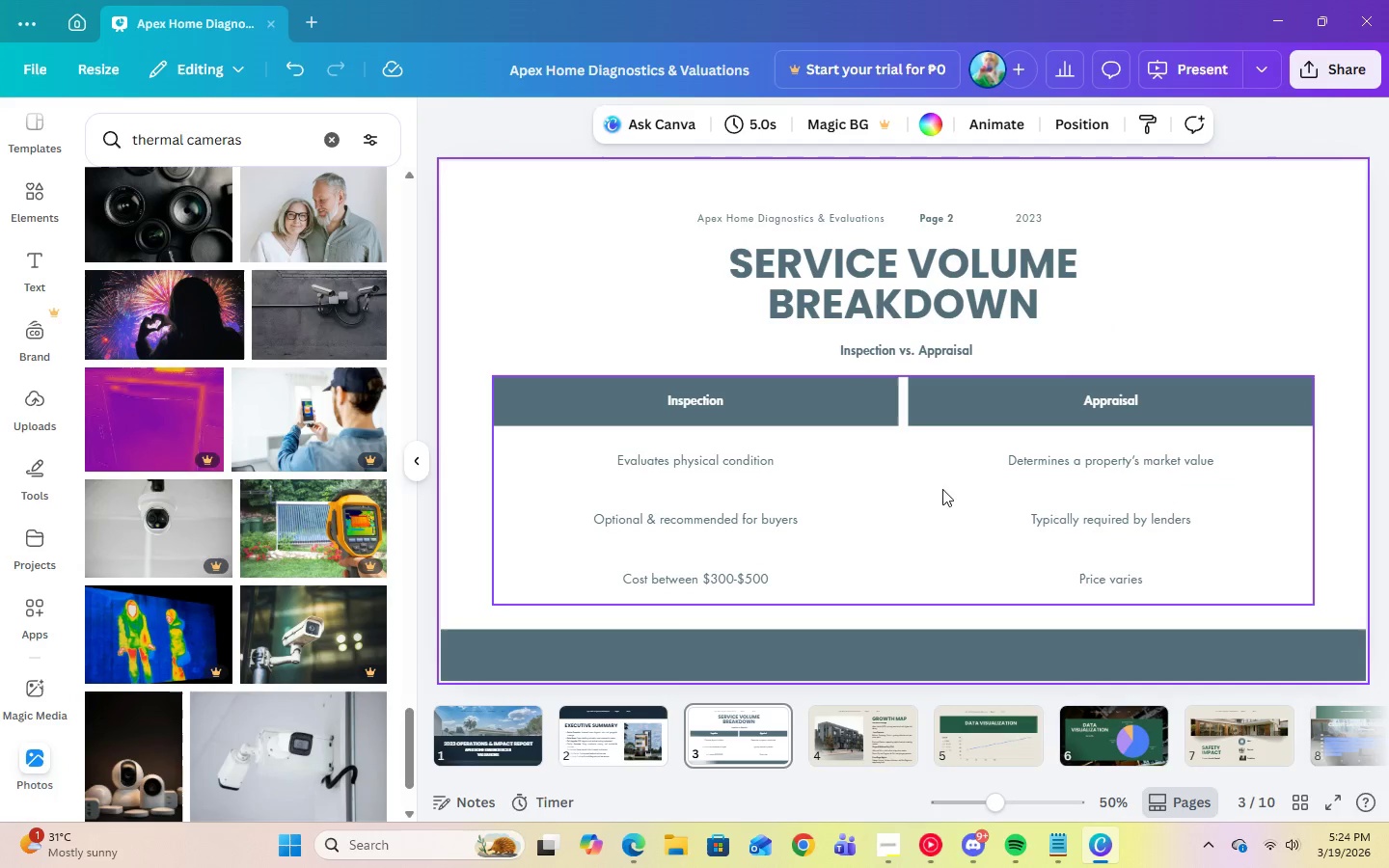 
left_click([926, 476])
 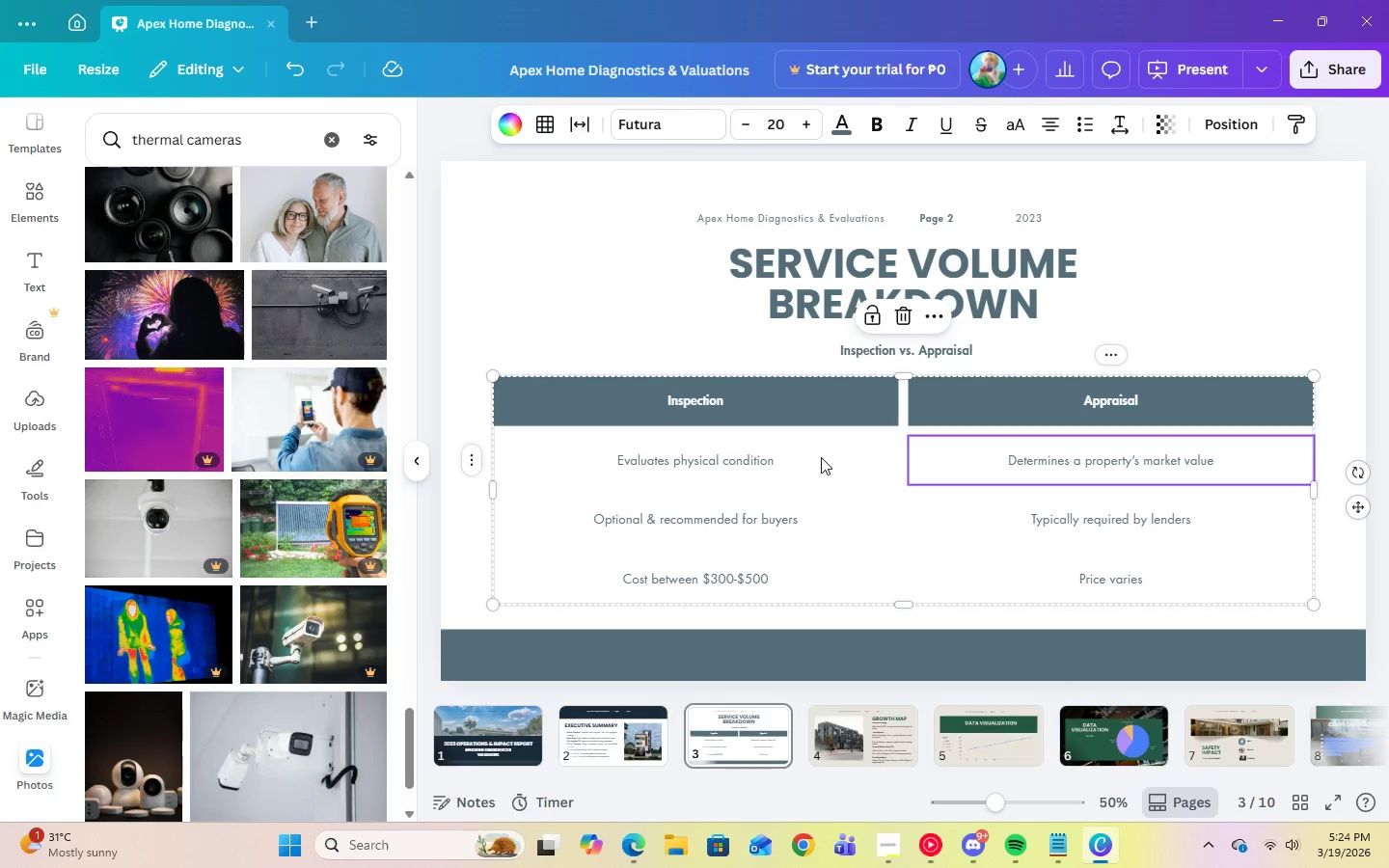 
left_click([821, 457])
 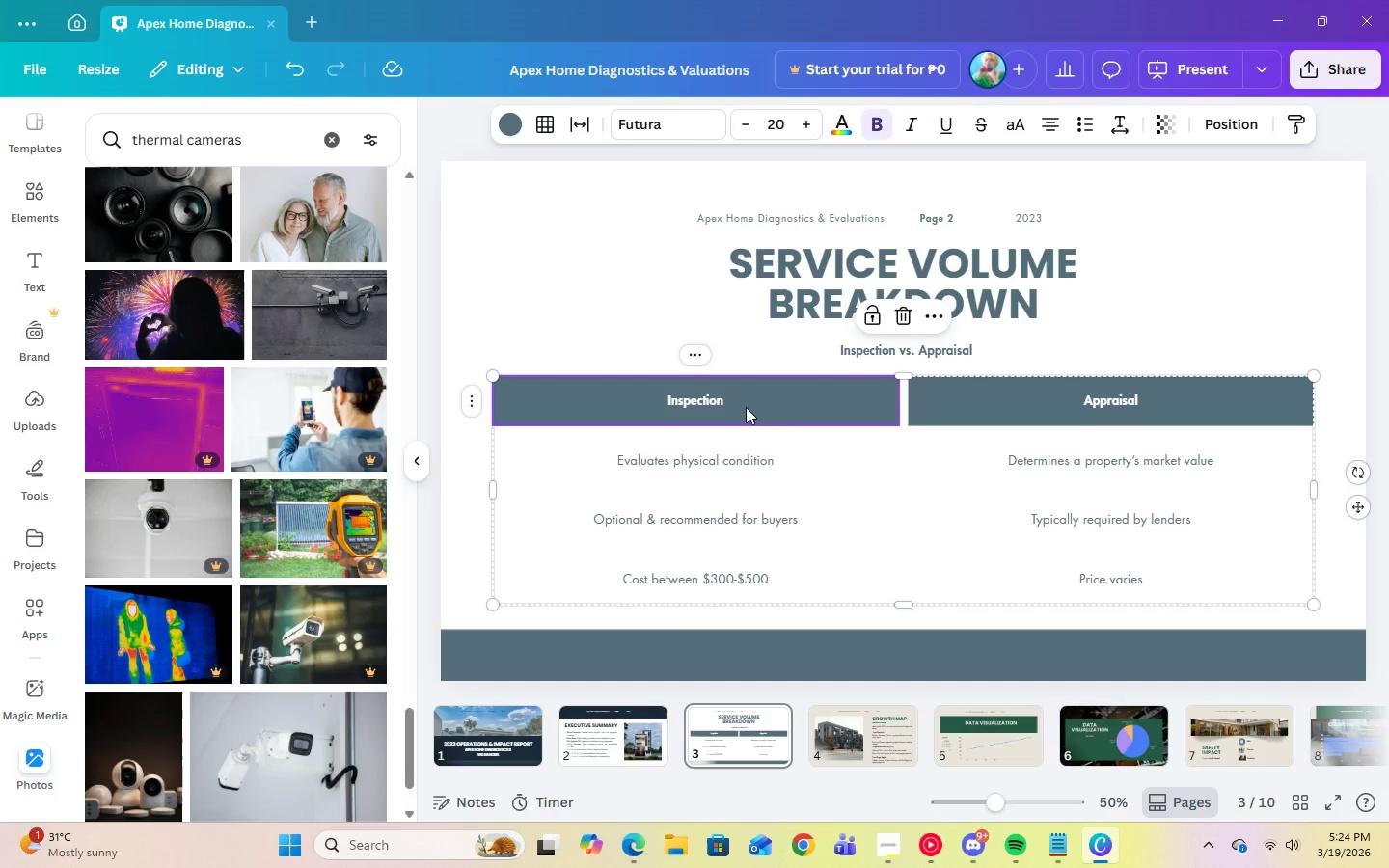 
left_click_drag(start_coordinate=[746, 407], to_coordinate=[1120, 581])
 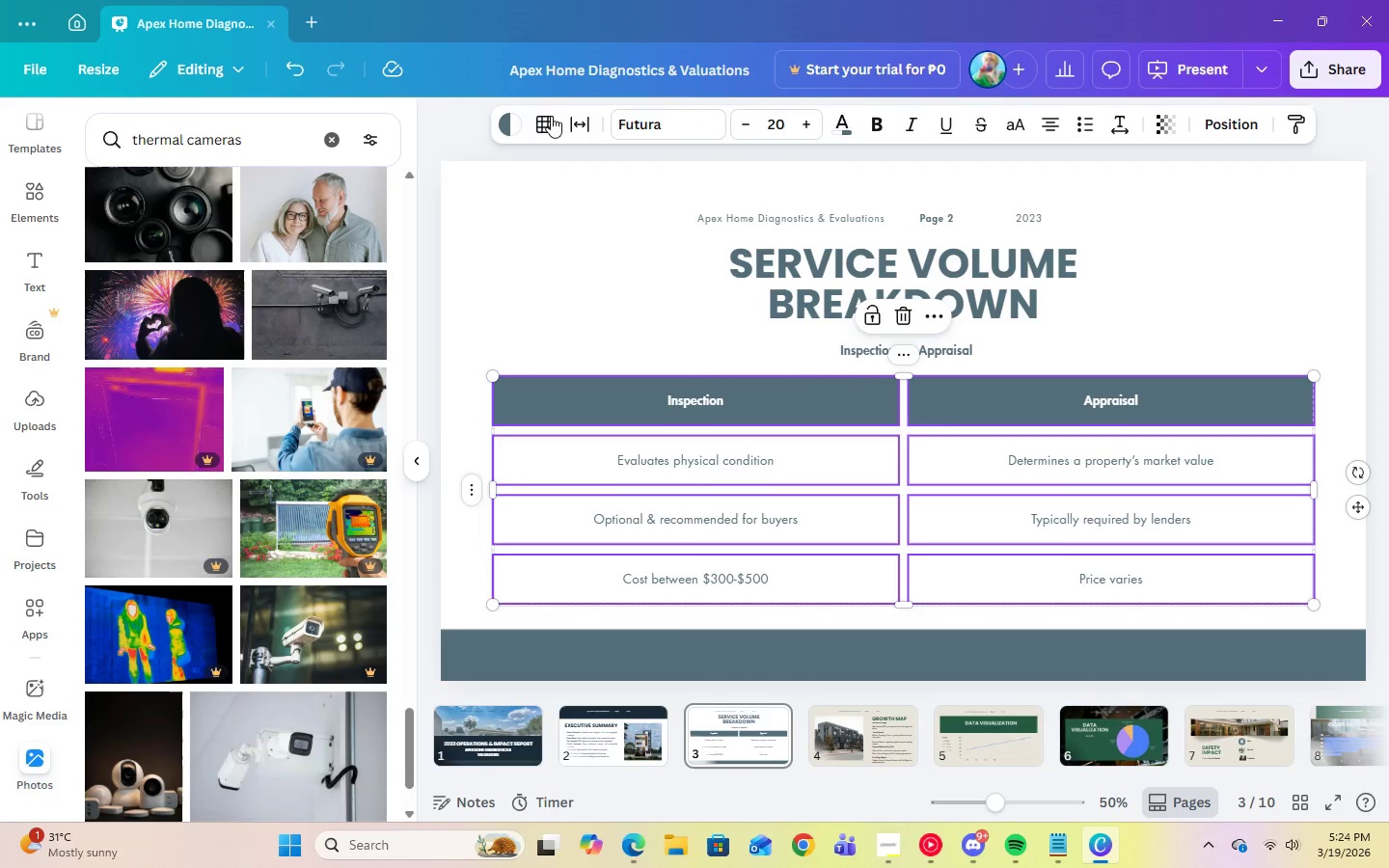 
left_click([552, 127])
 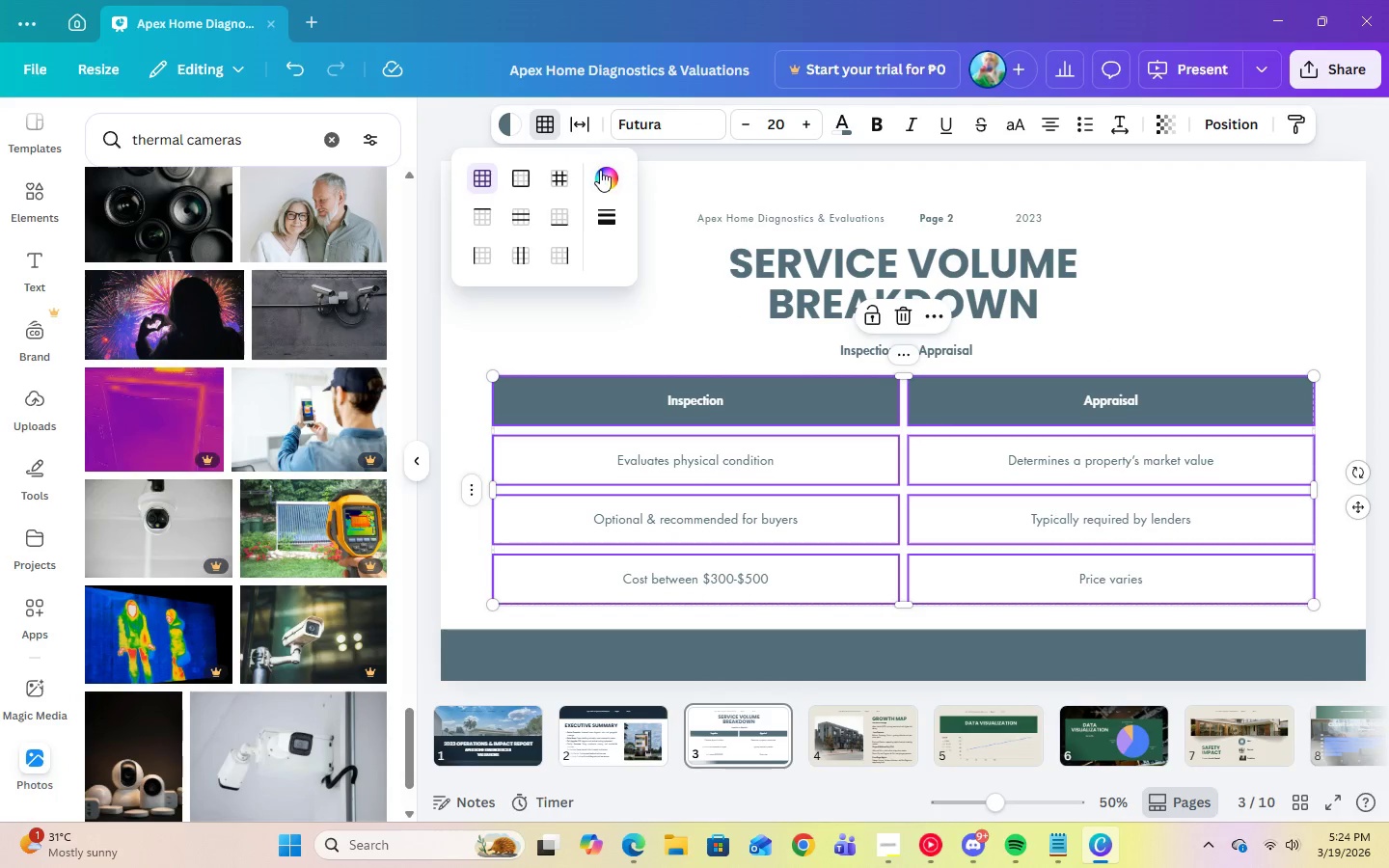 
left_click([603, 172])
 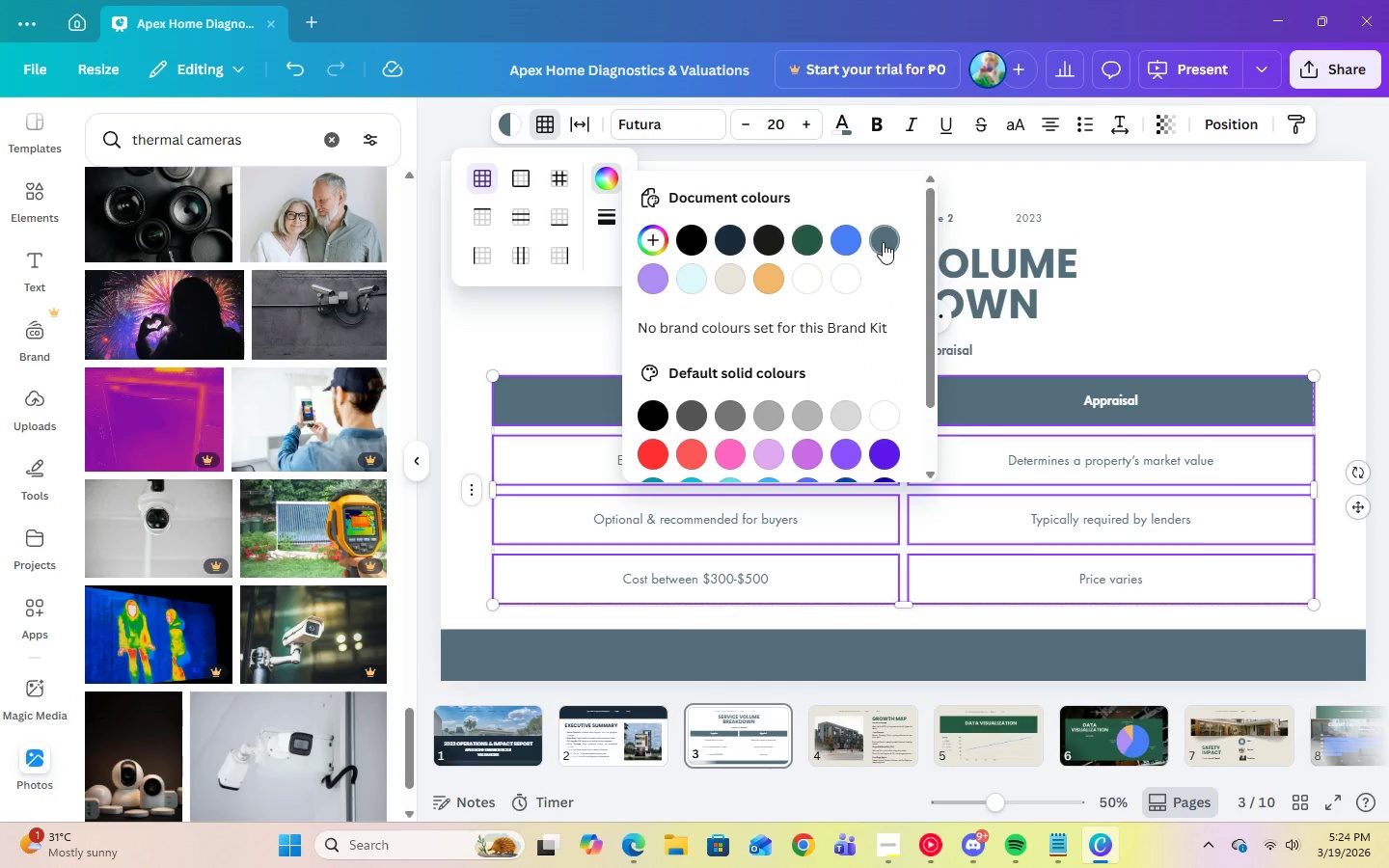 
left_click([886, 242])
 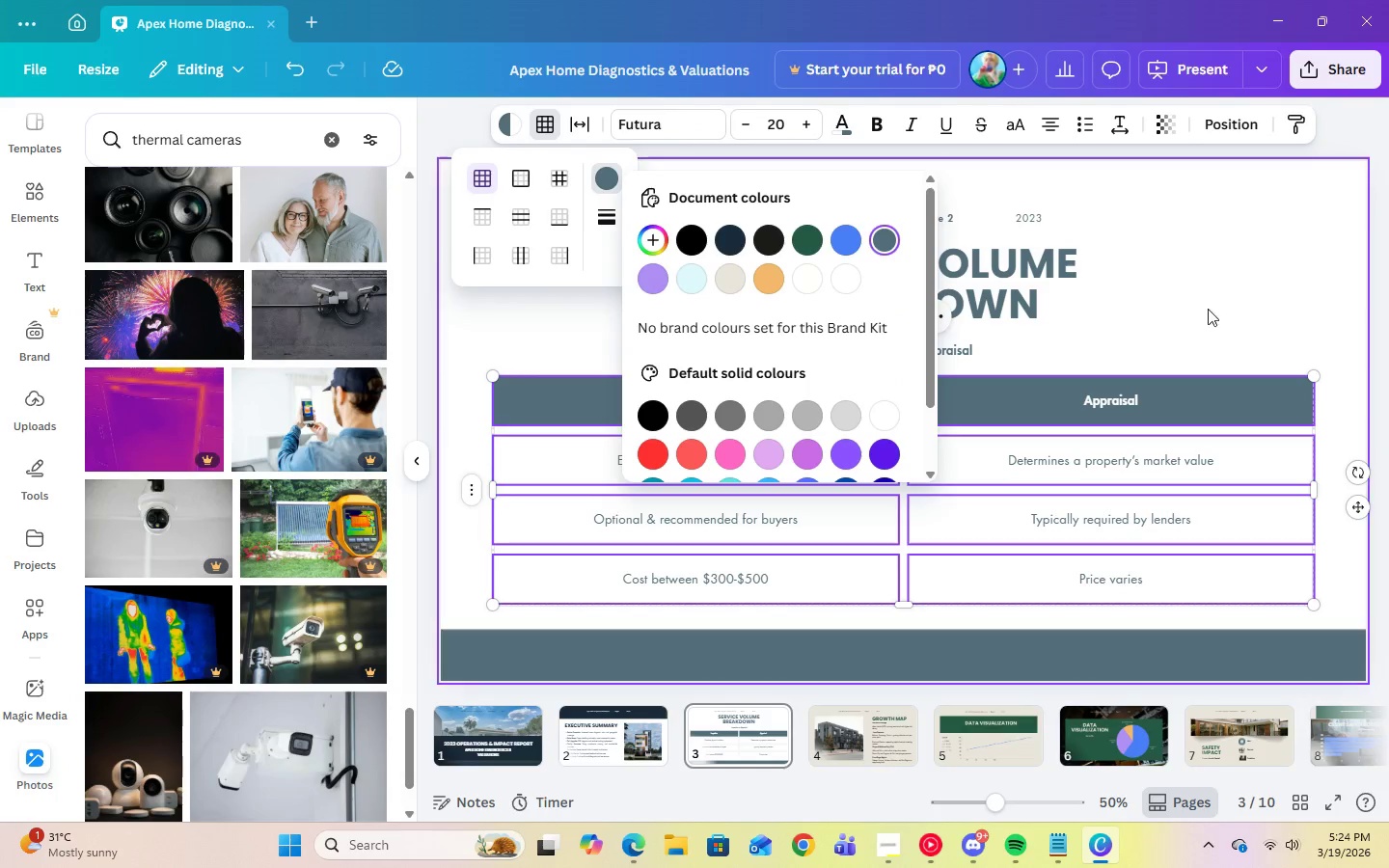 
left_click([1212, 309])
 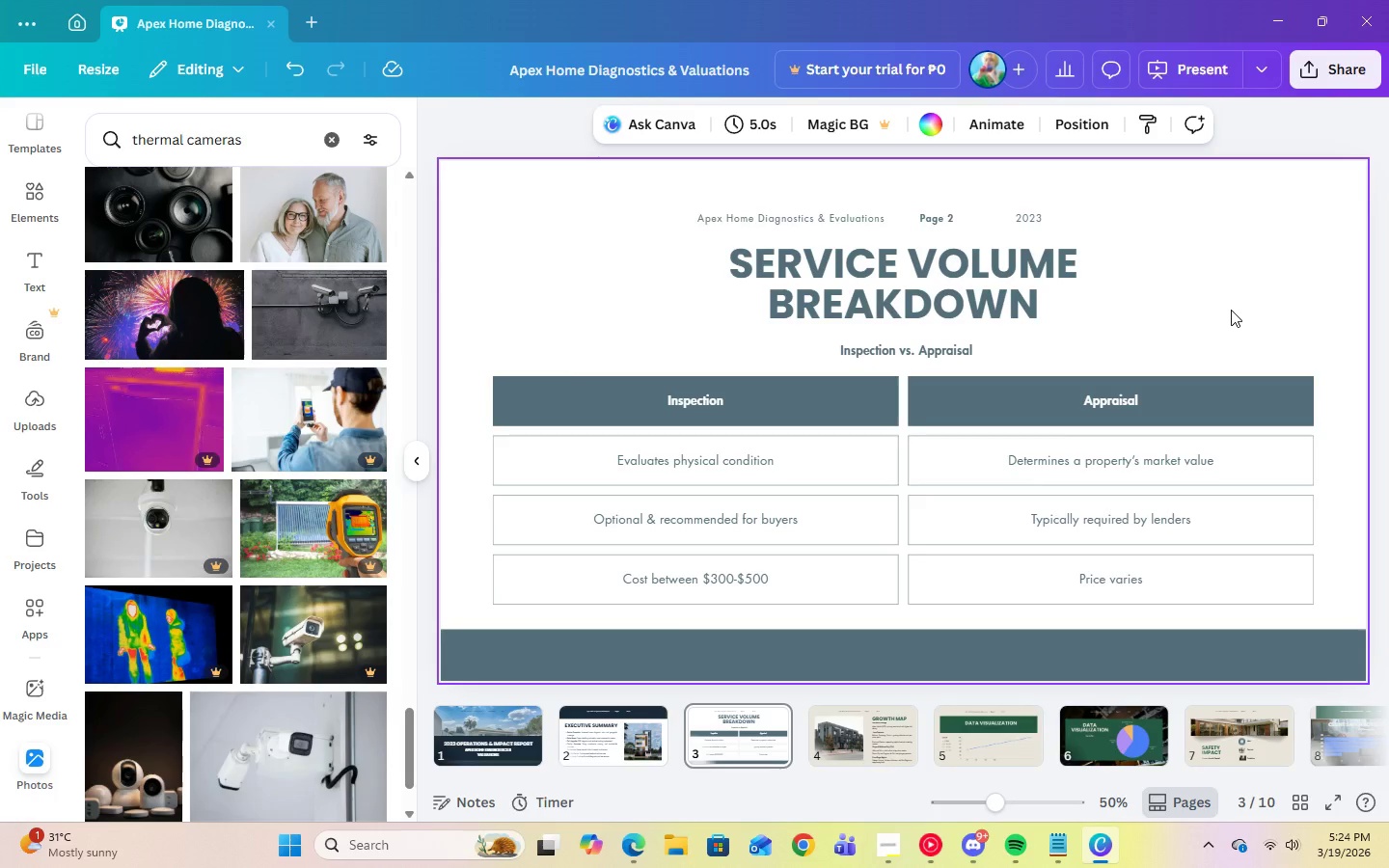 
wait(5.39)
 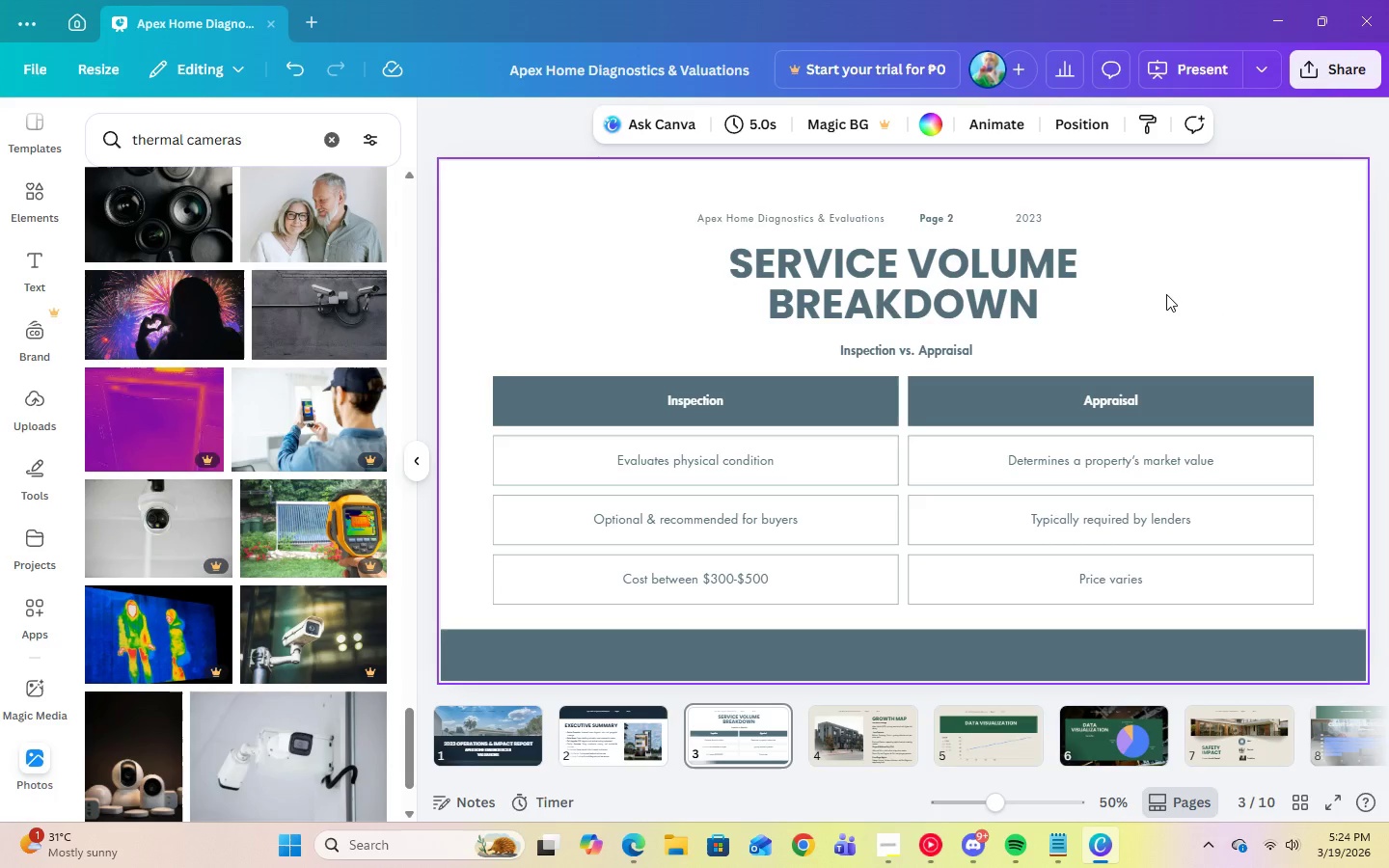 
left_click([862, 753])
 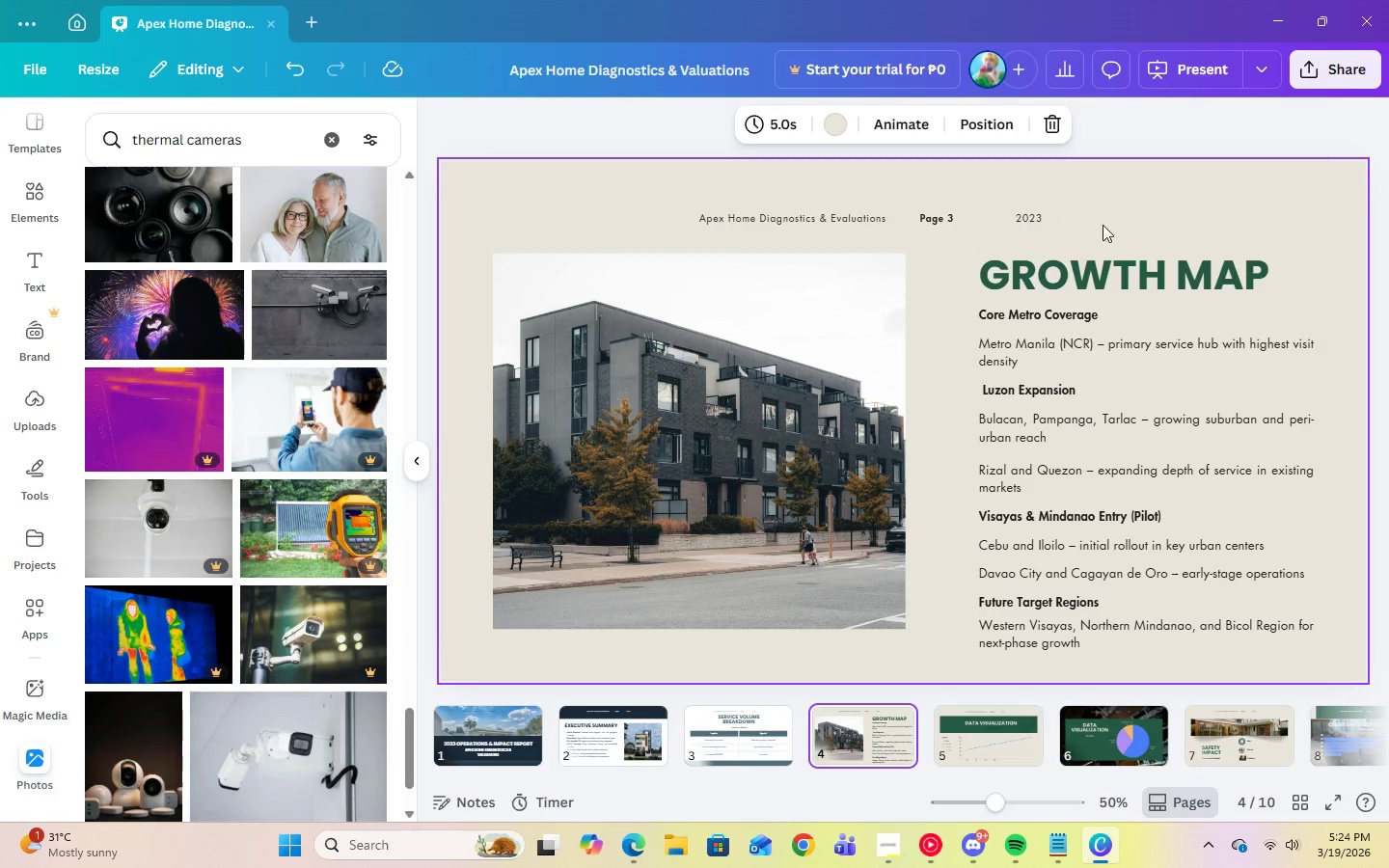 
left_click([1131, 225])
 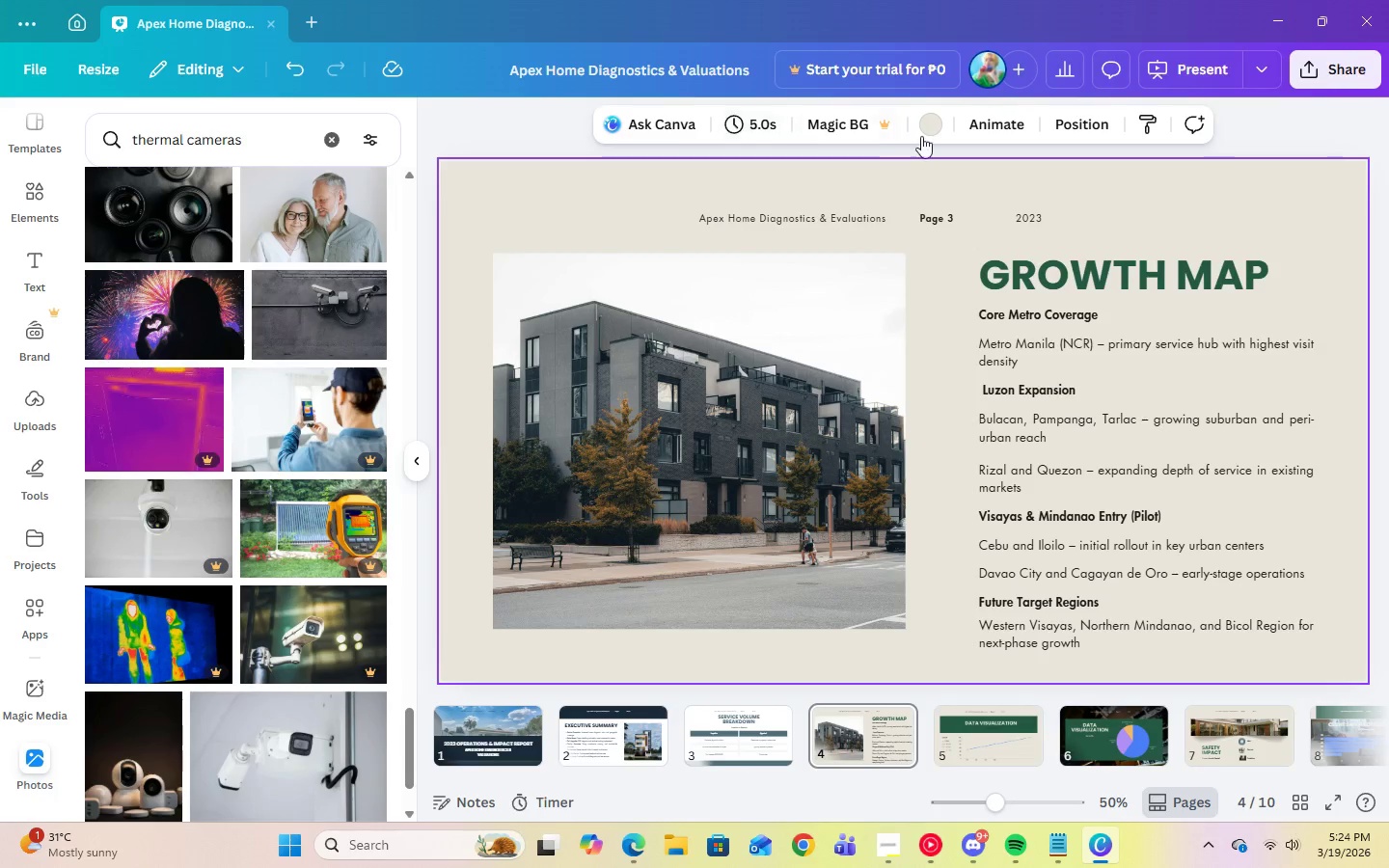 
left_click([937, 132])
 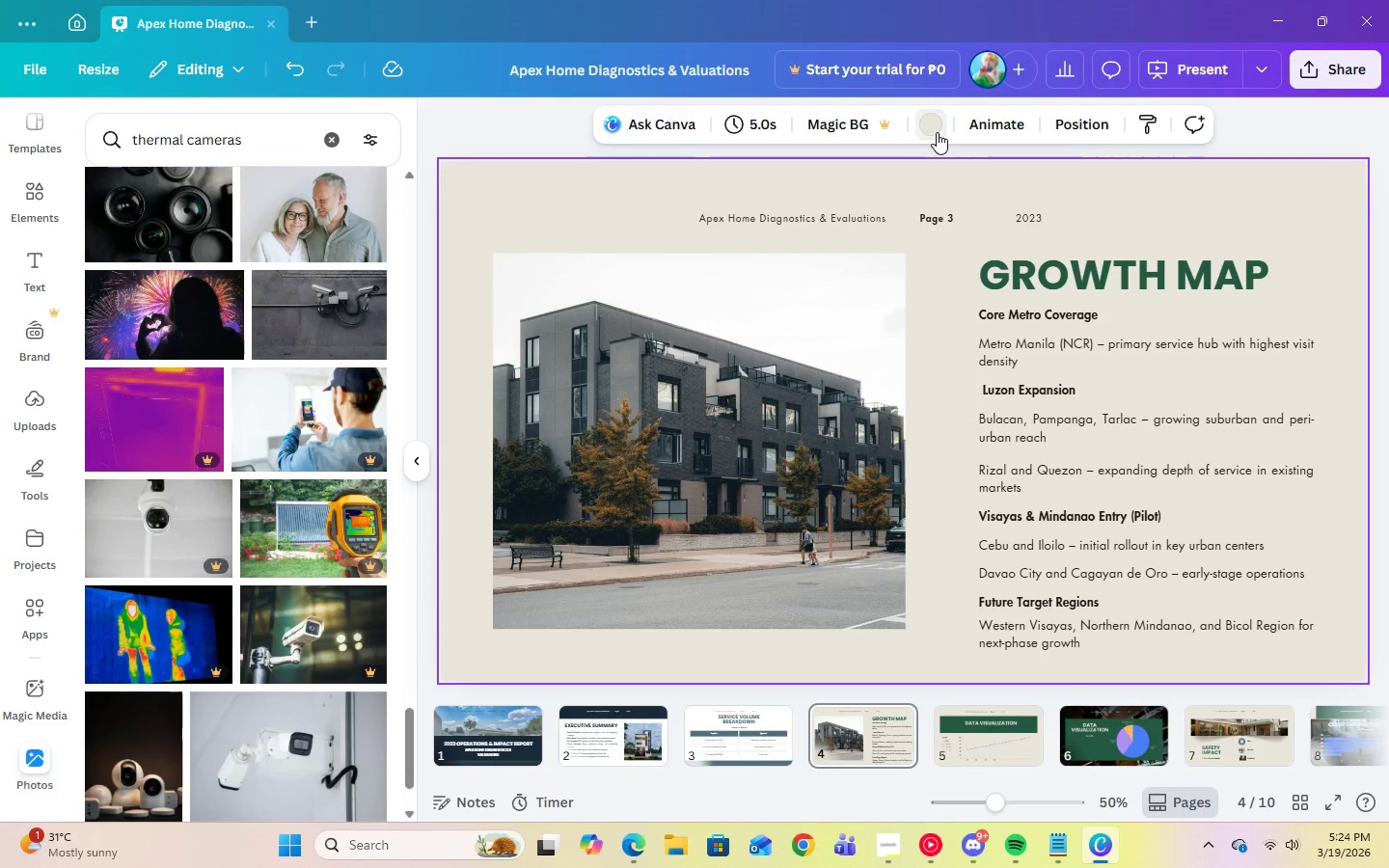 
double_click([937, 132])
 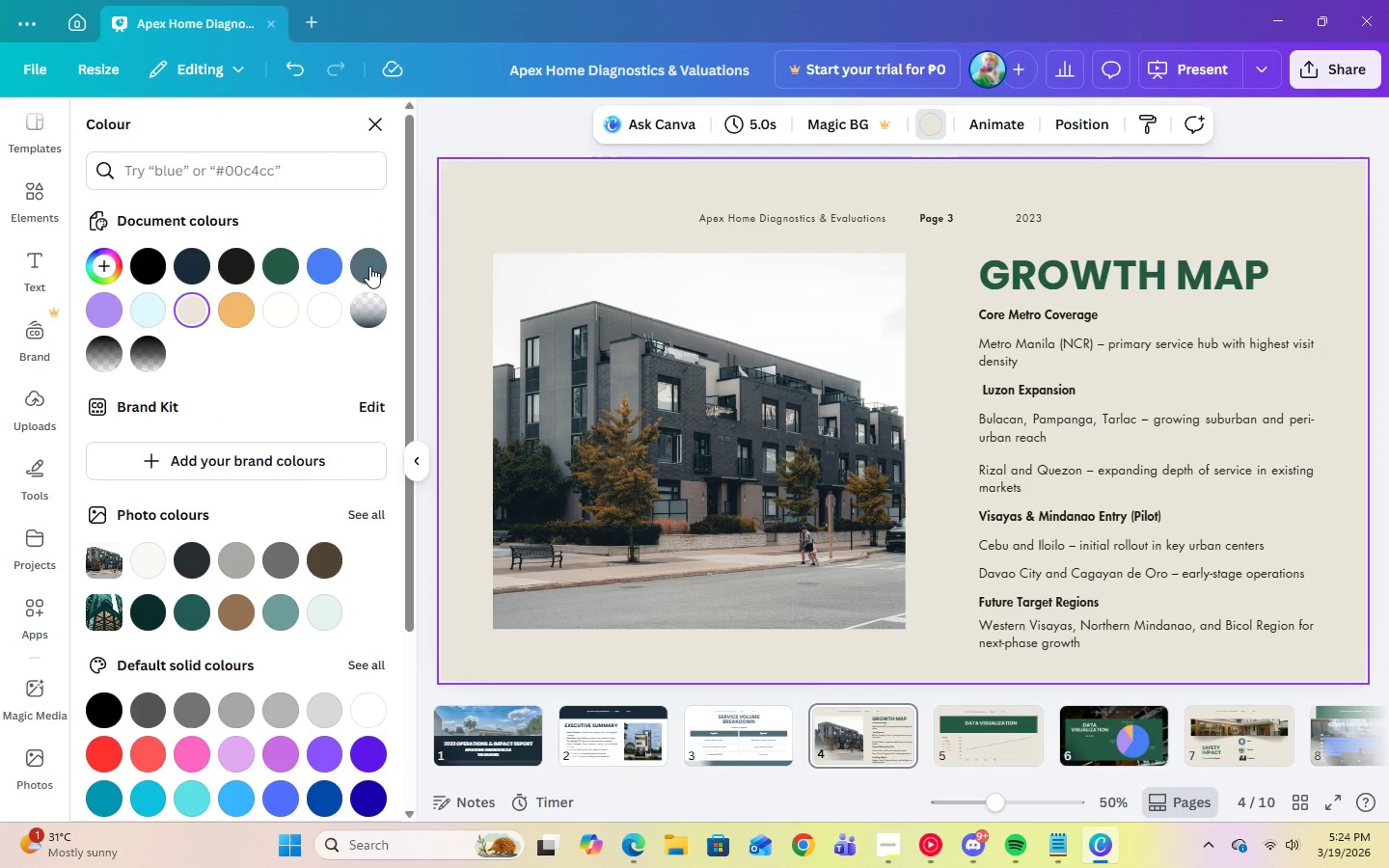 
left_click([369, 271])
 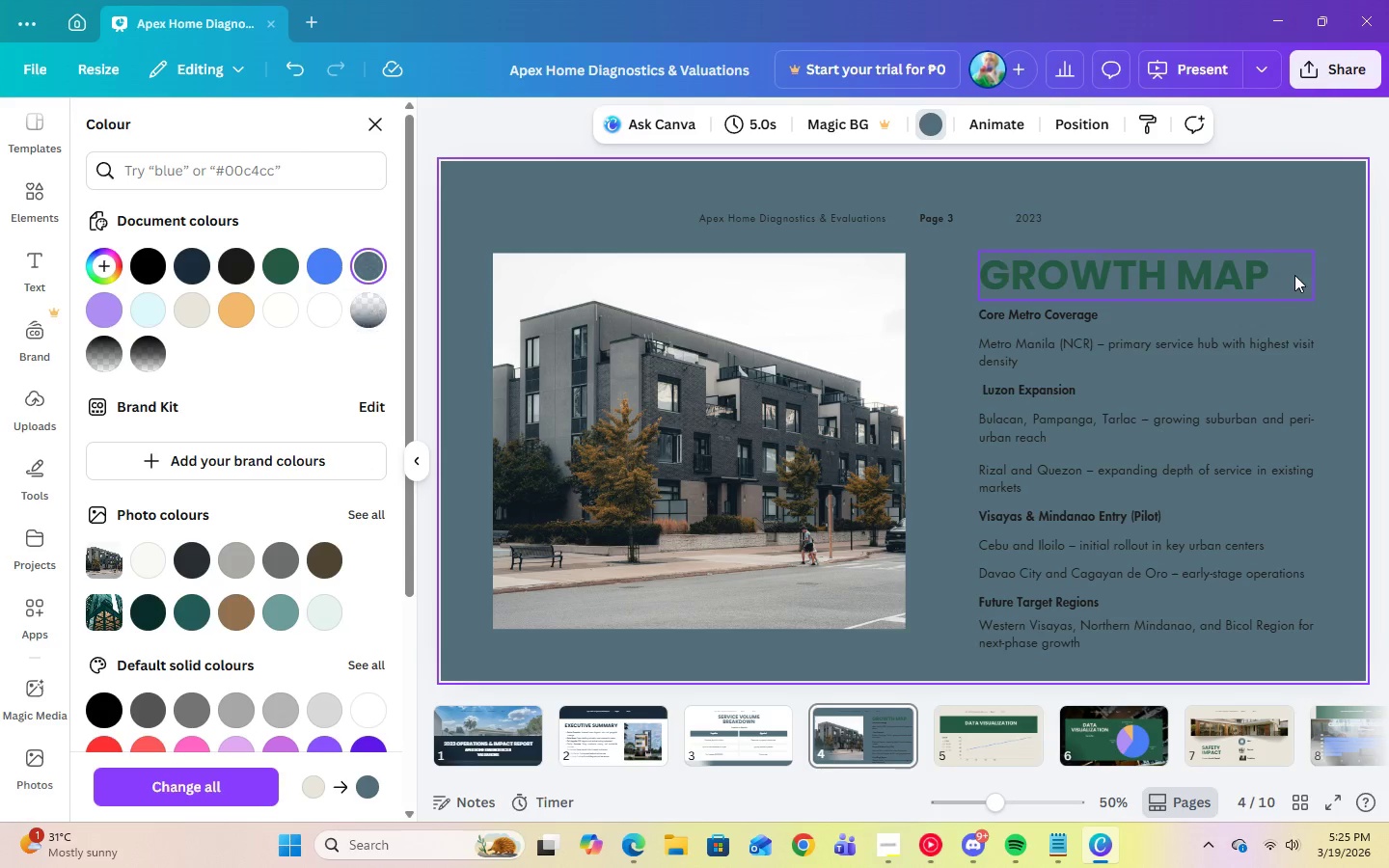 
left_click([805, 218])
 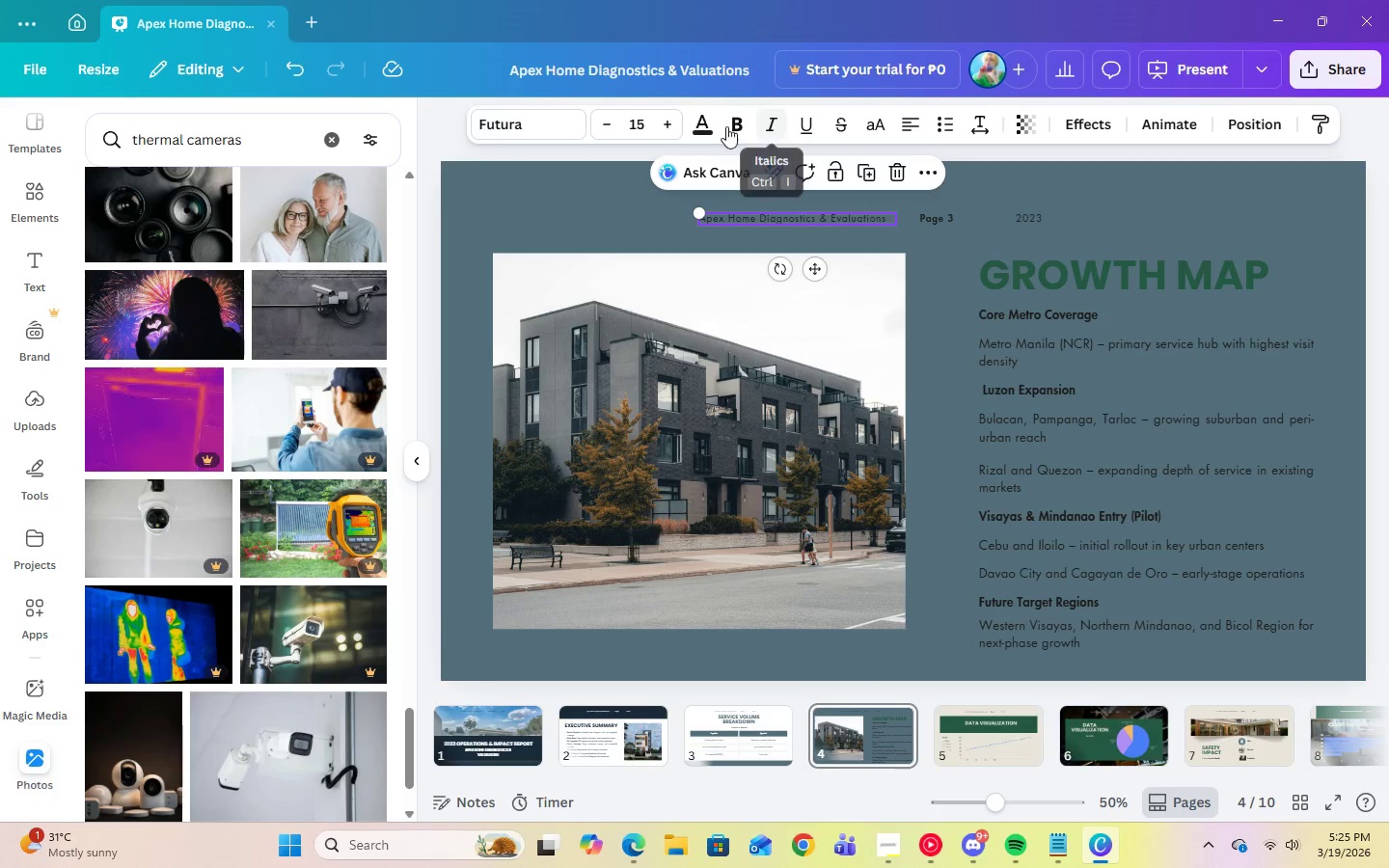 
left_click([705, 127])
 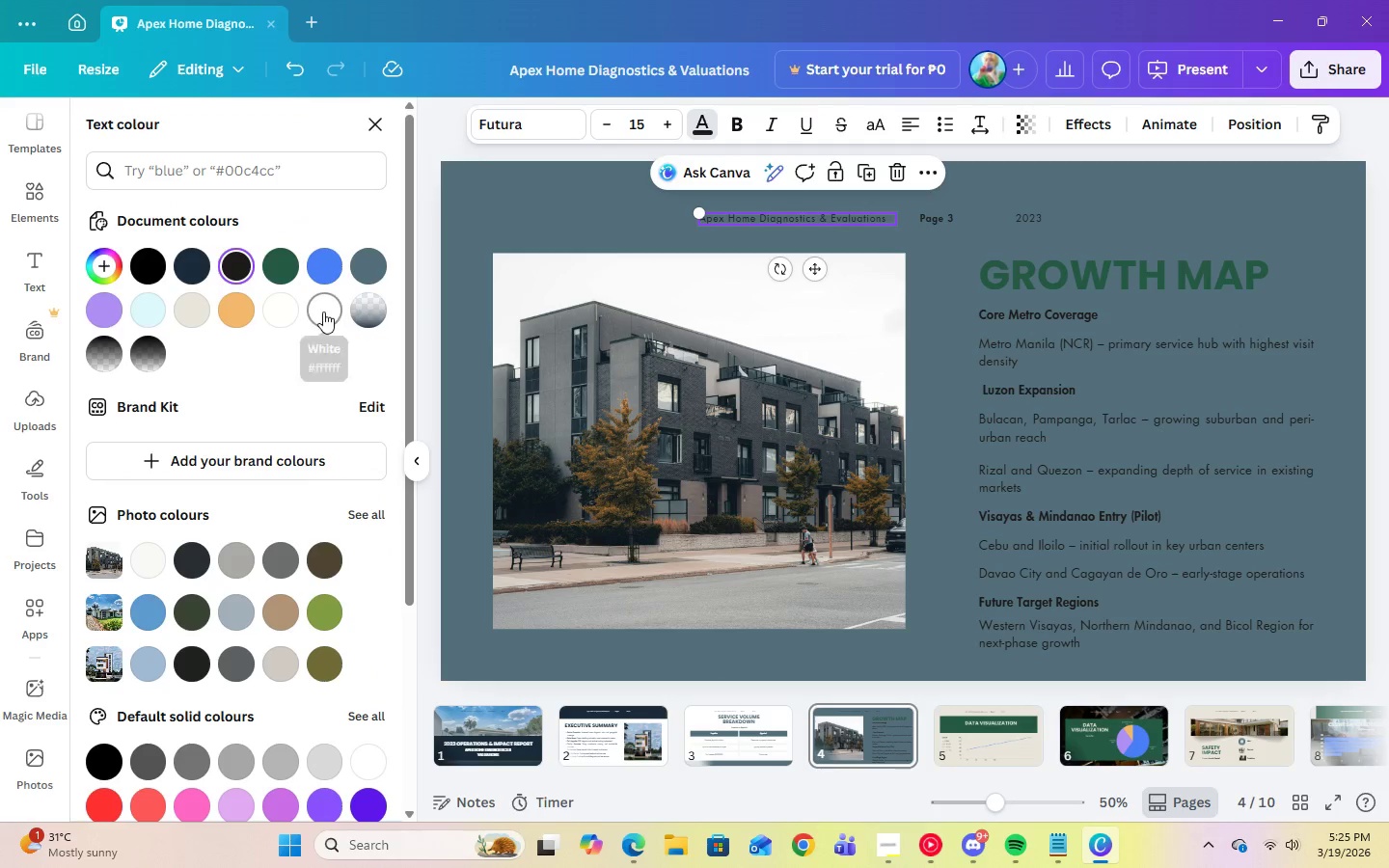 
left_click([322, 312])
 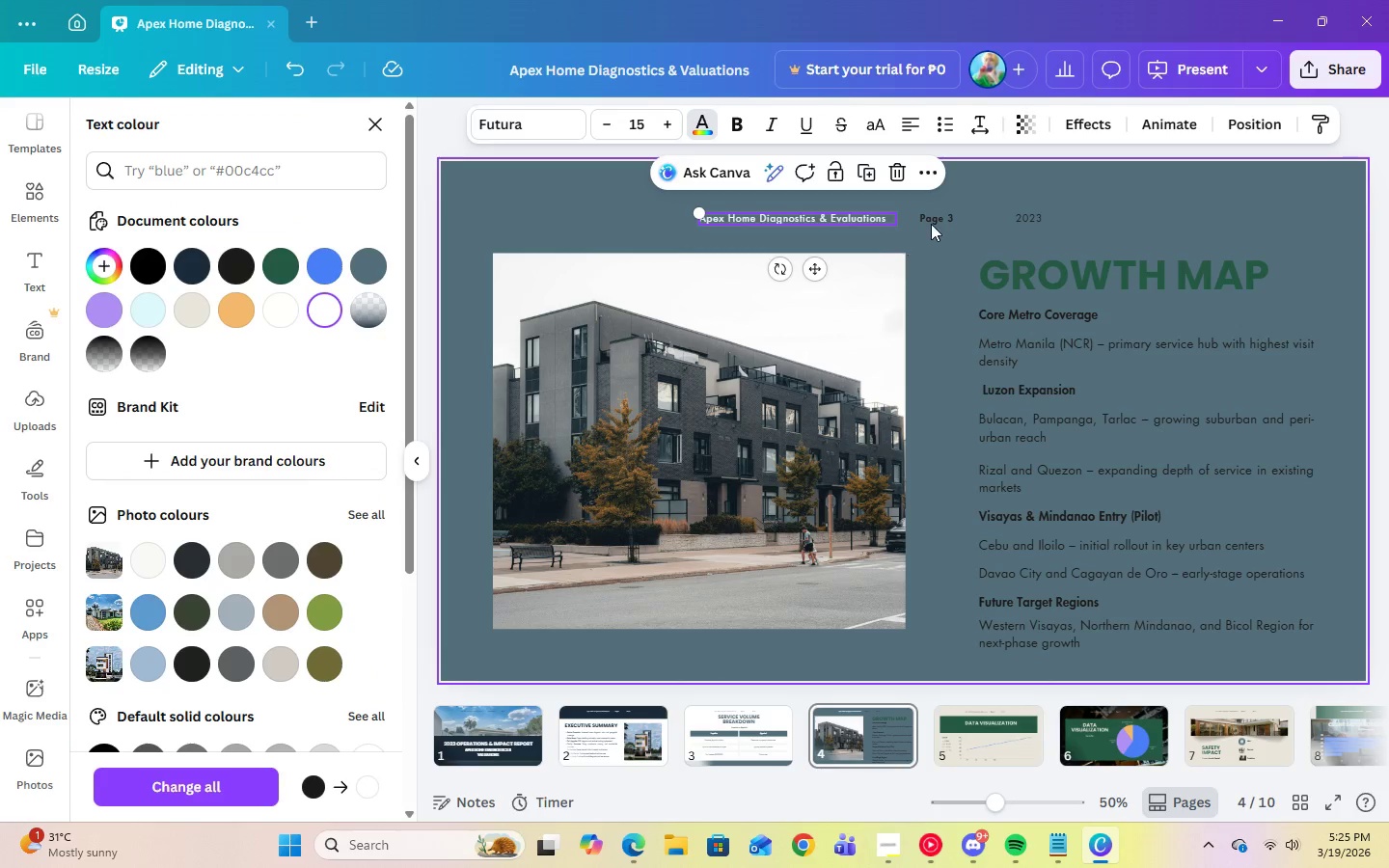 
left_click([931, 220])
 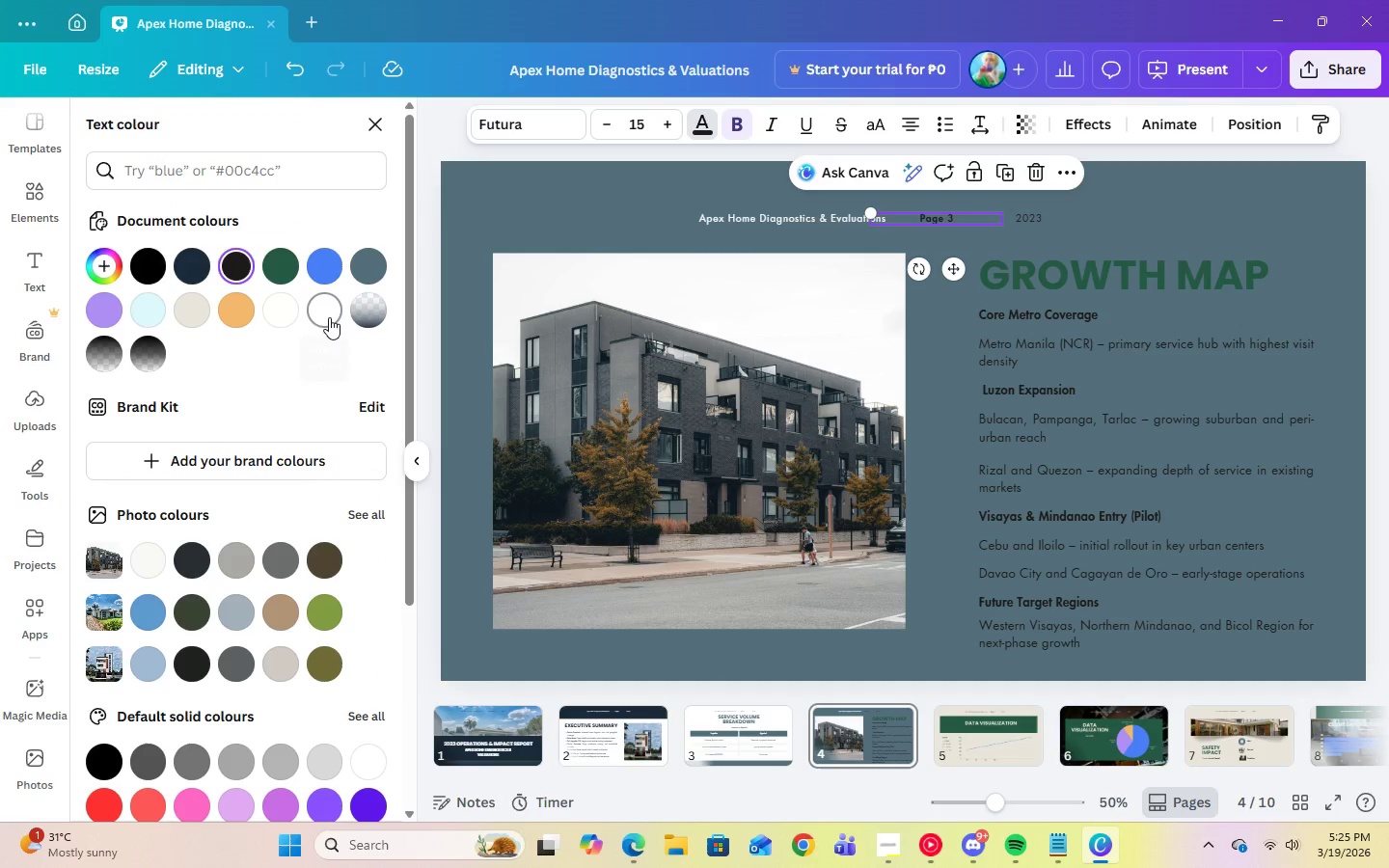 
left_click([329, 317])
 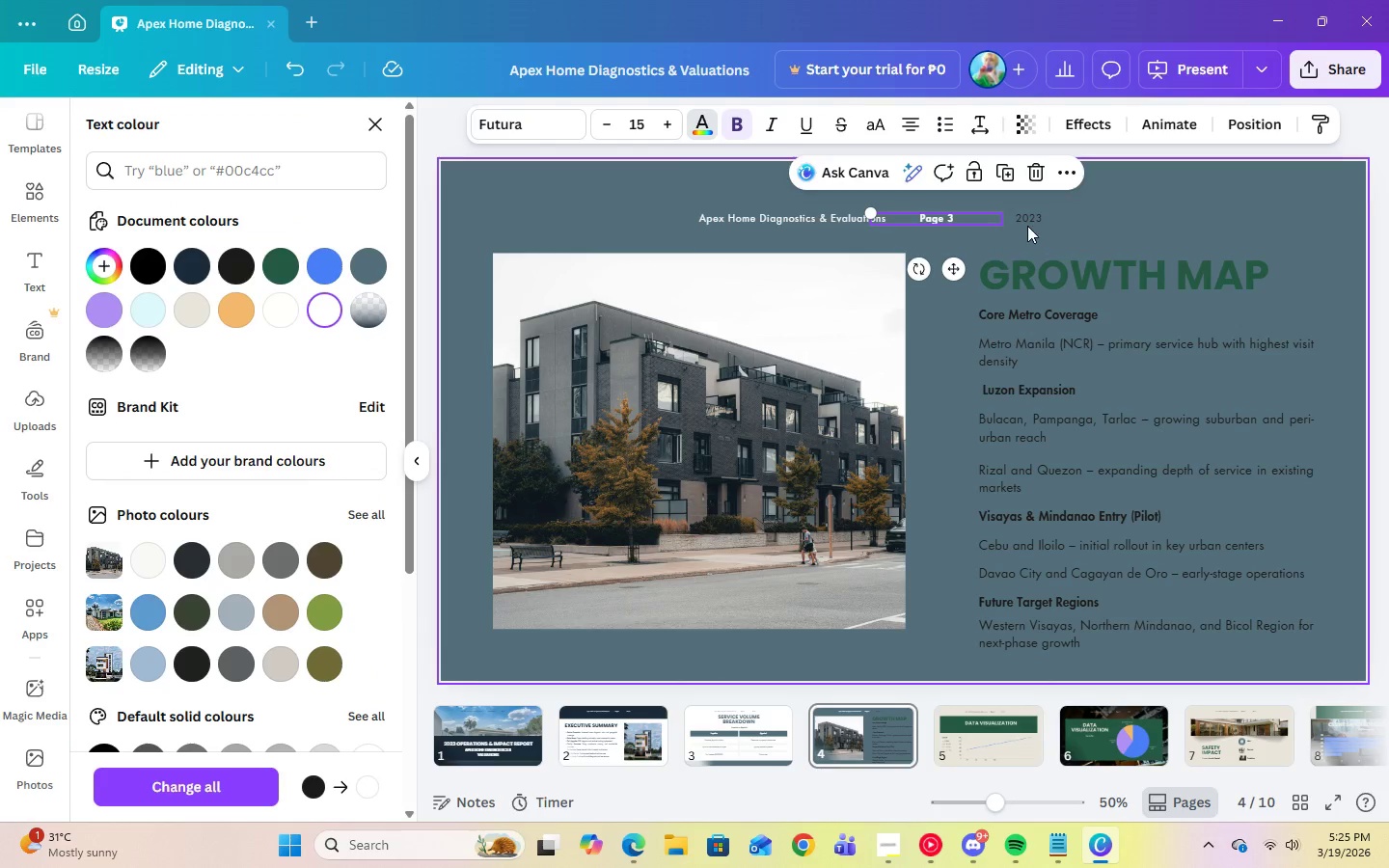 
left_click([1025, 221])
 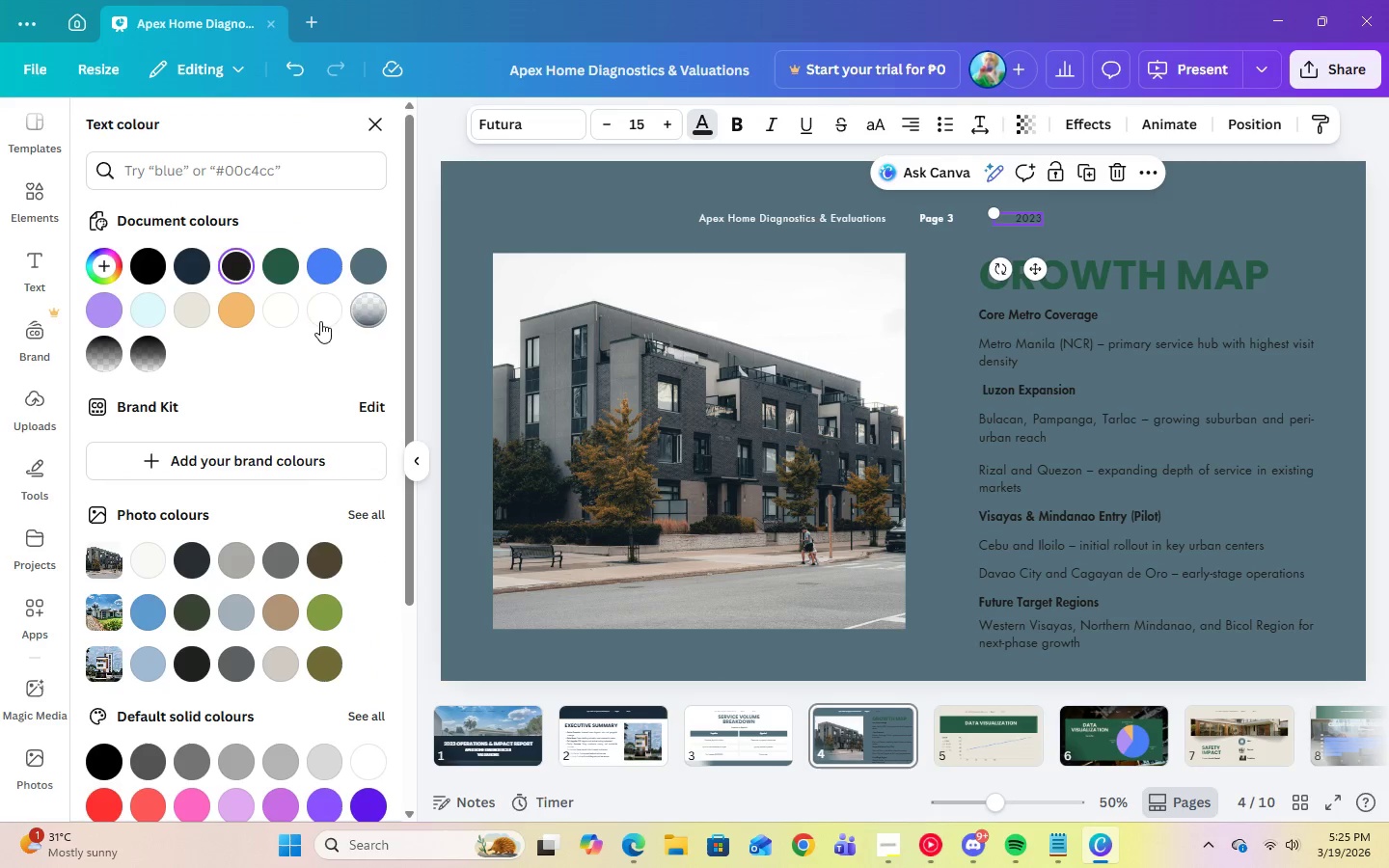 
left_click([320, 316])
 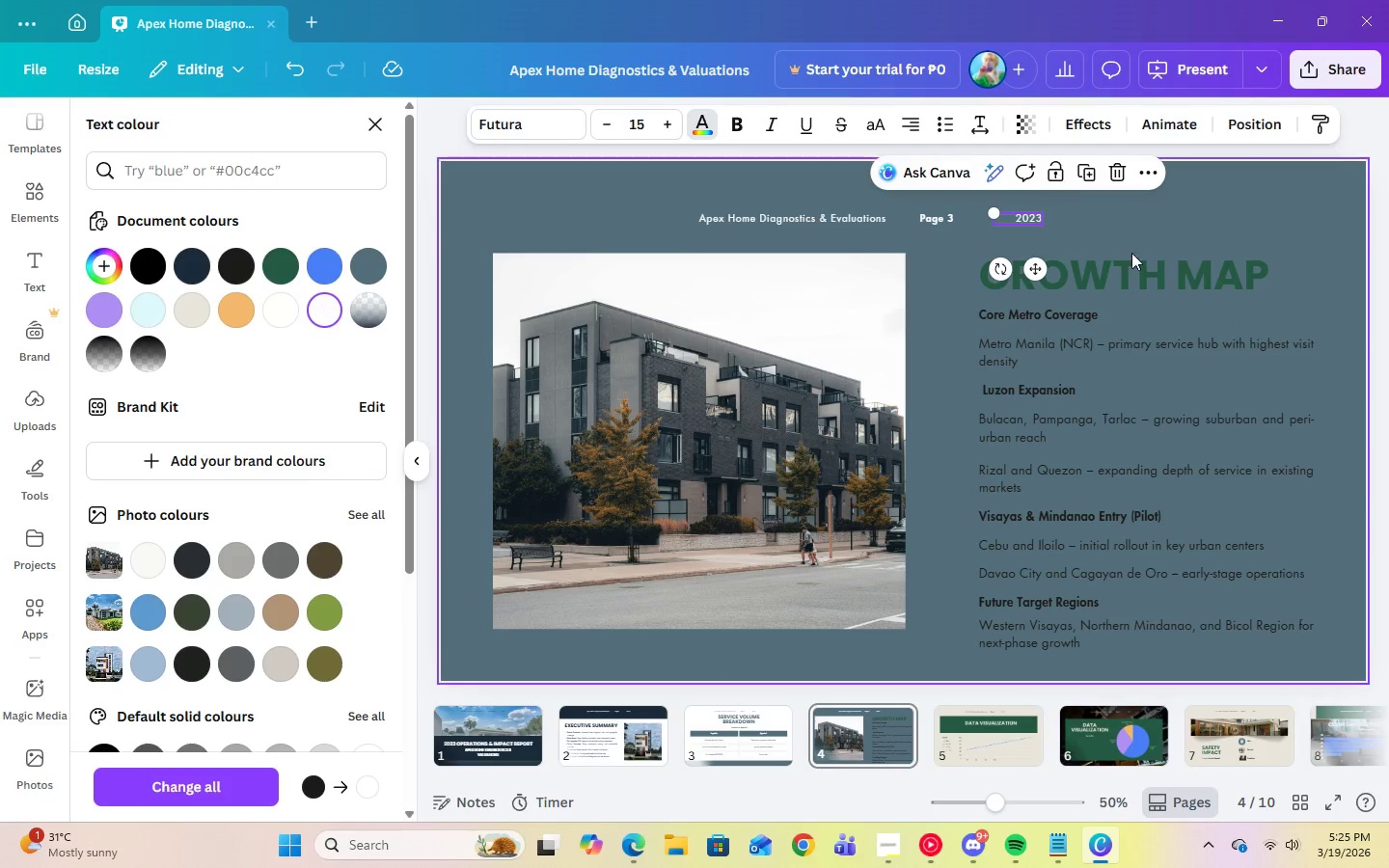 
left_click([1136, 261])
 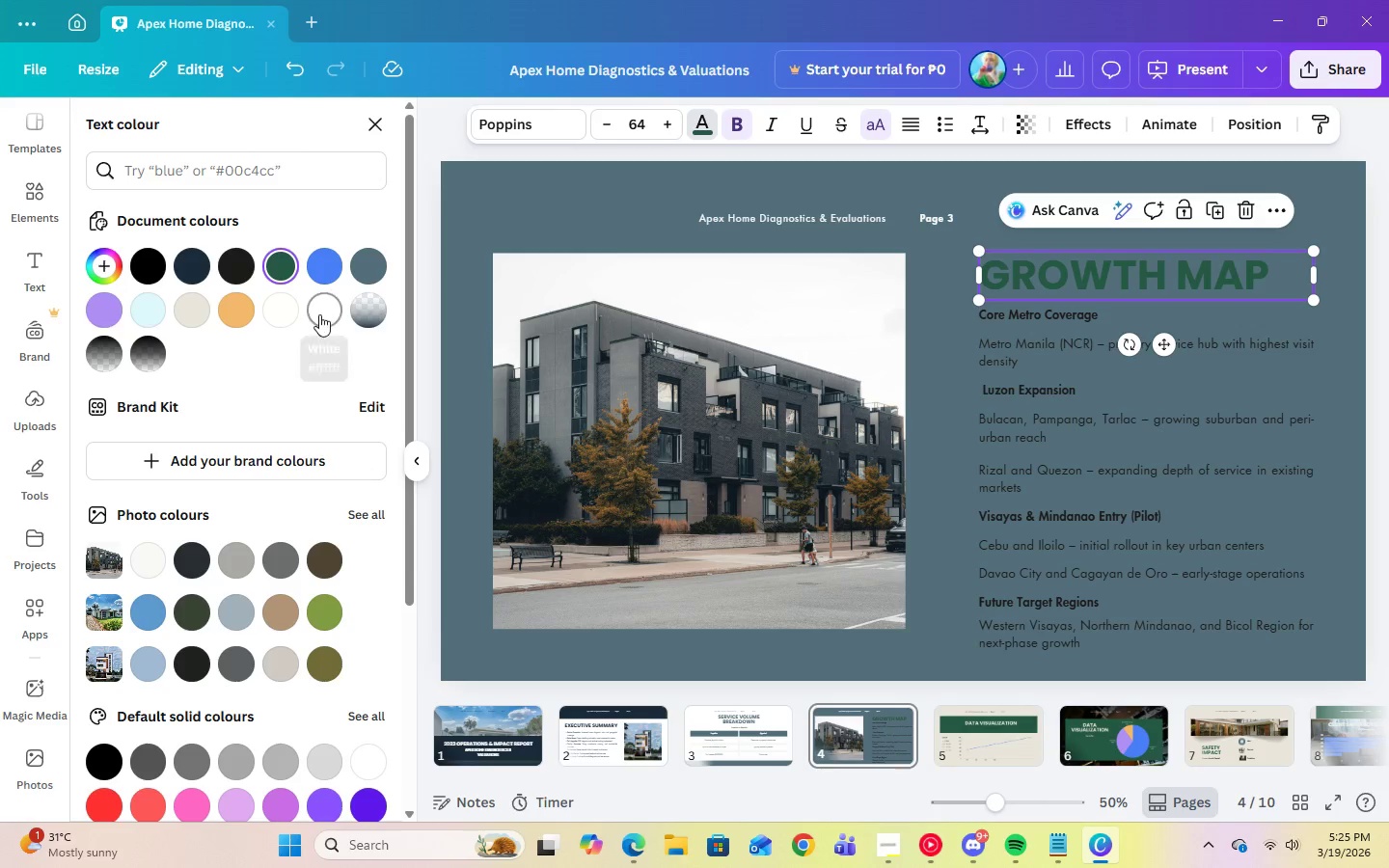 
left_click([320, 313])
 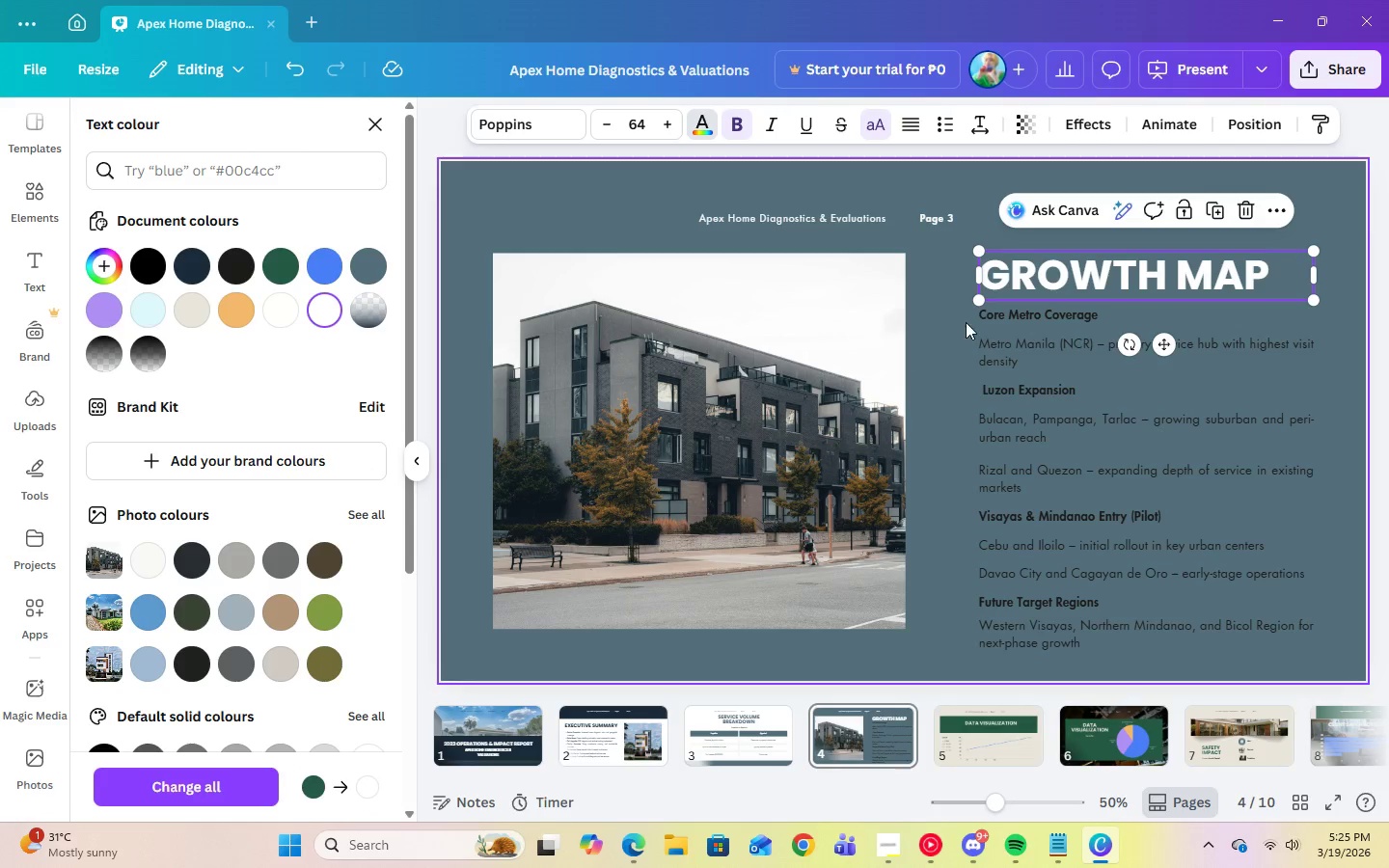 
left_click([994, 312])
 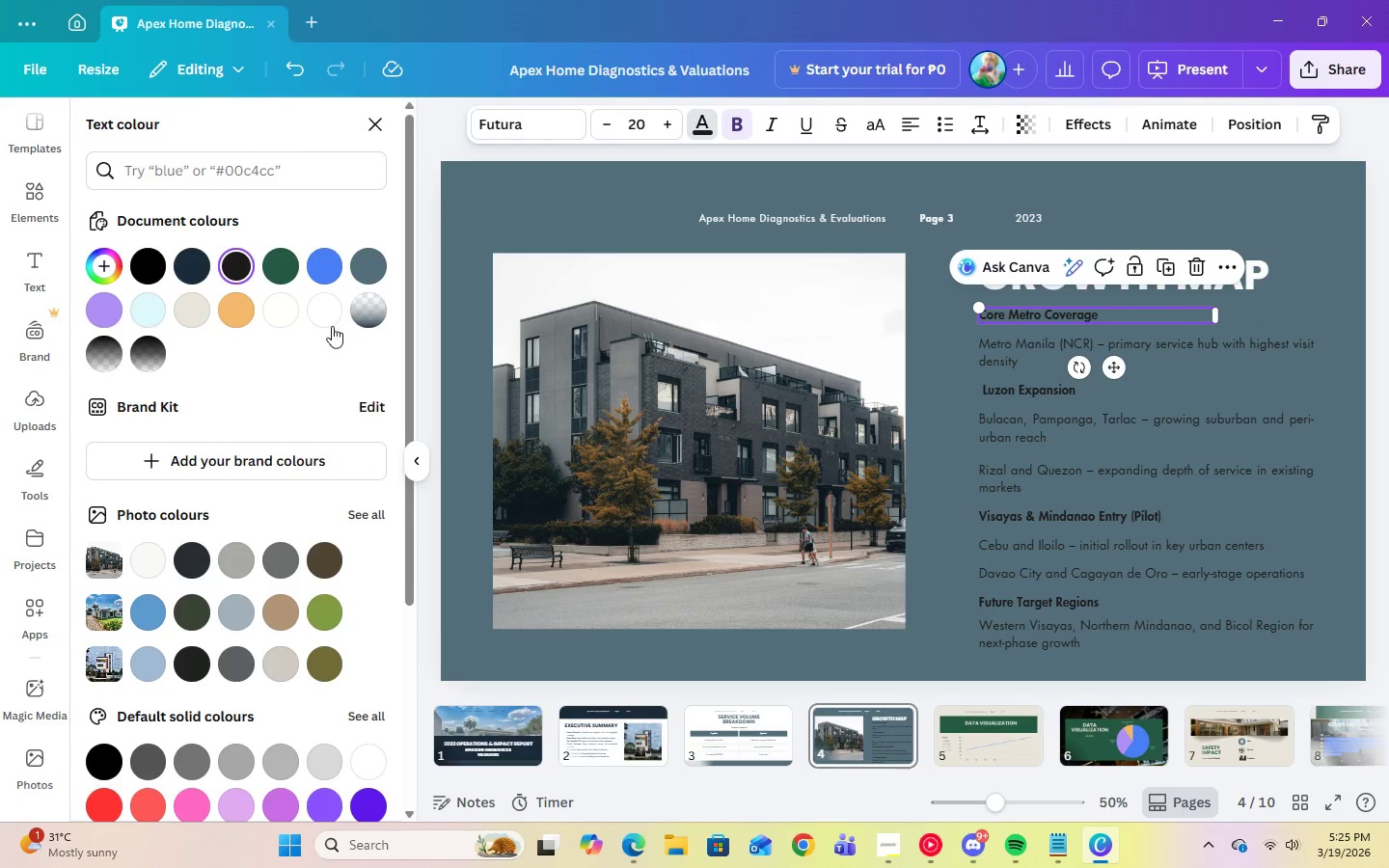 
left_click([313, 321])
 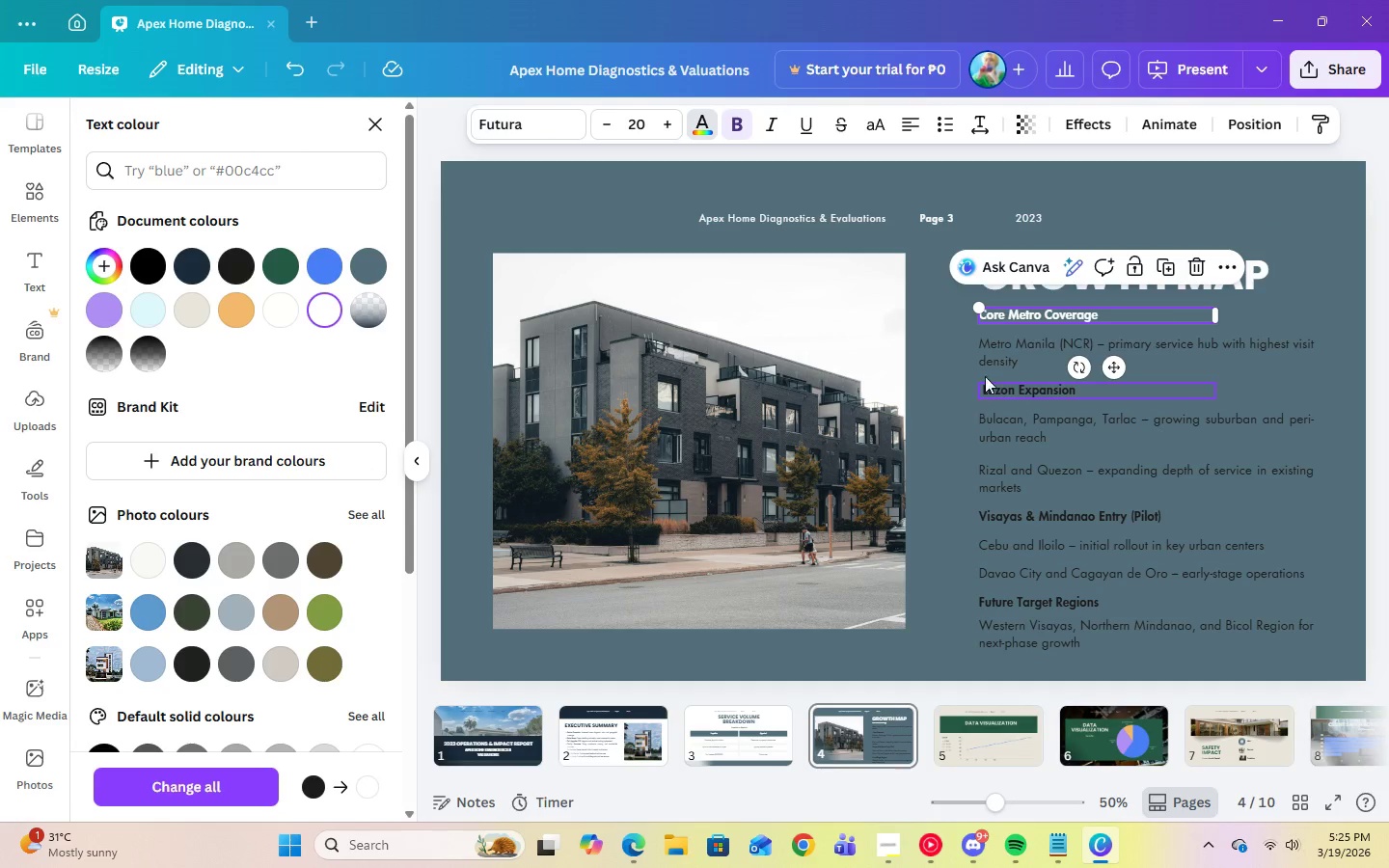 
left_click([994, 363])
 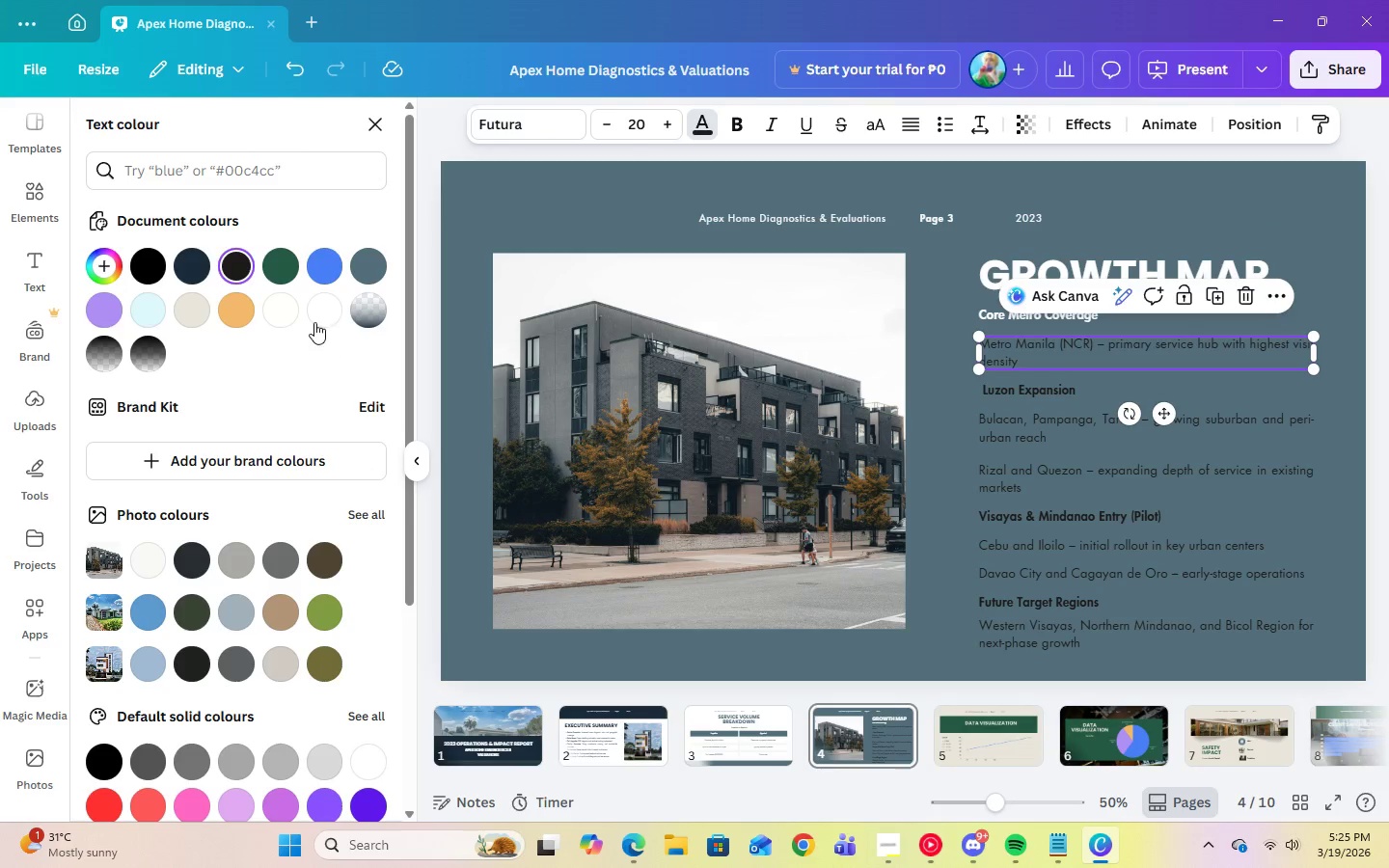 
left_click([315, 313])
 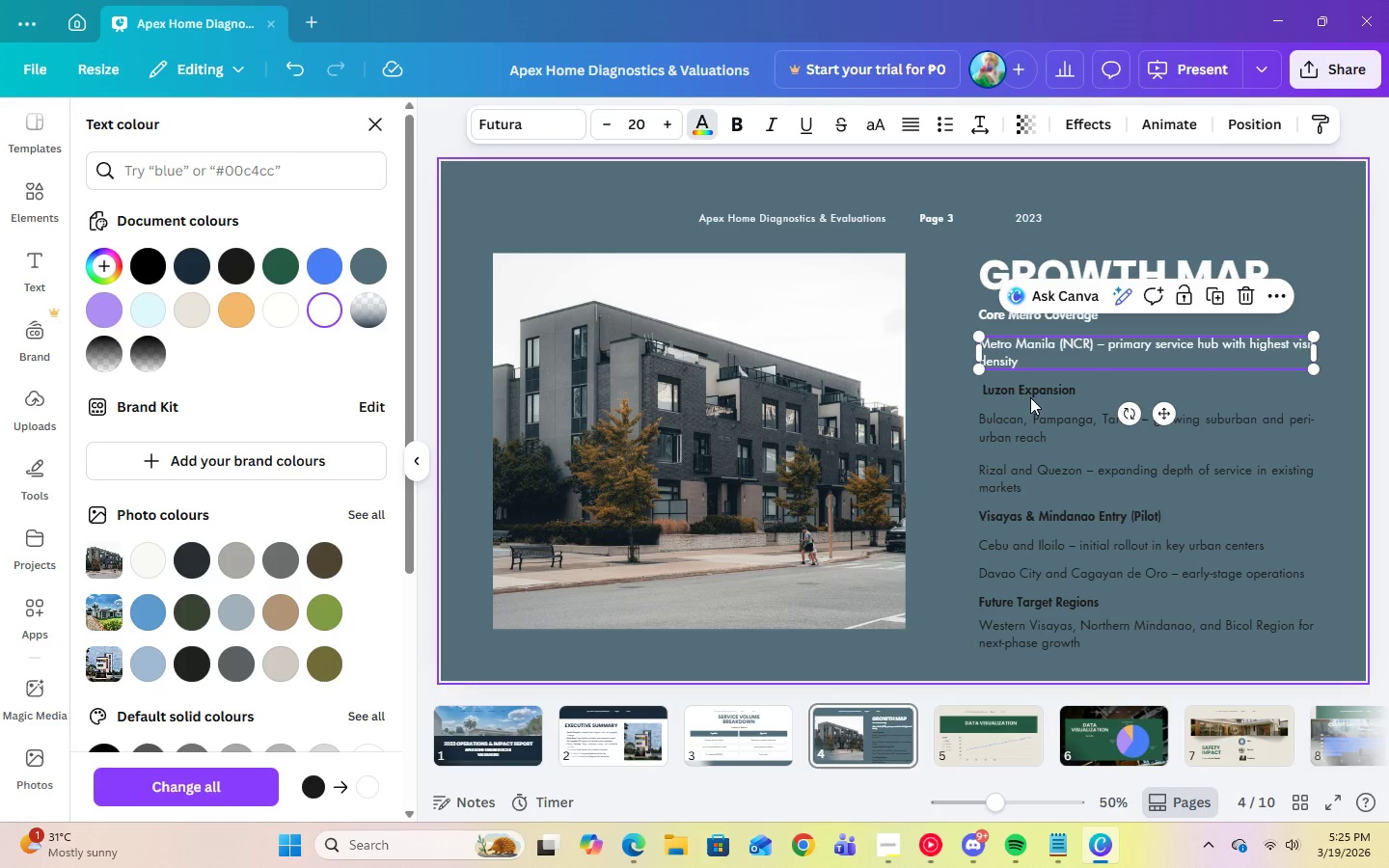 
left_click([1030, 393])
 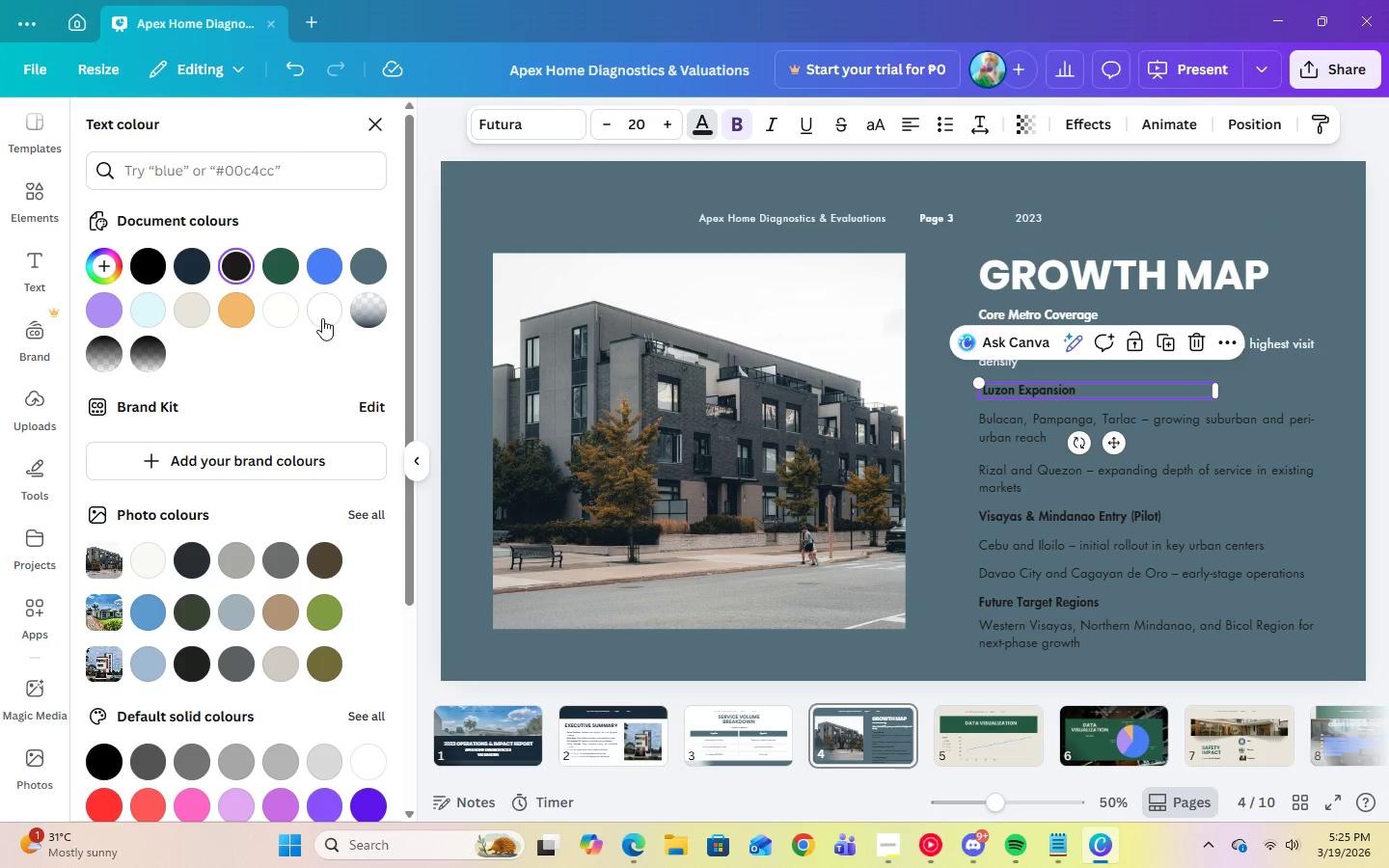 
left_click([322, 316])
 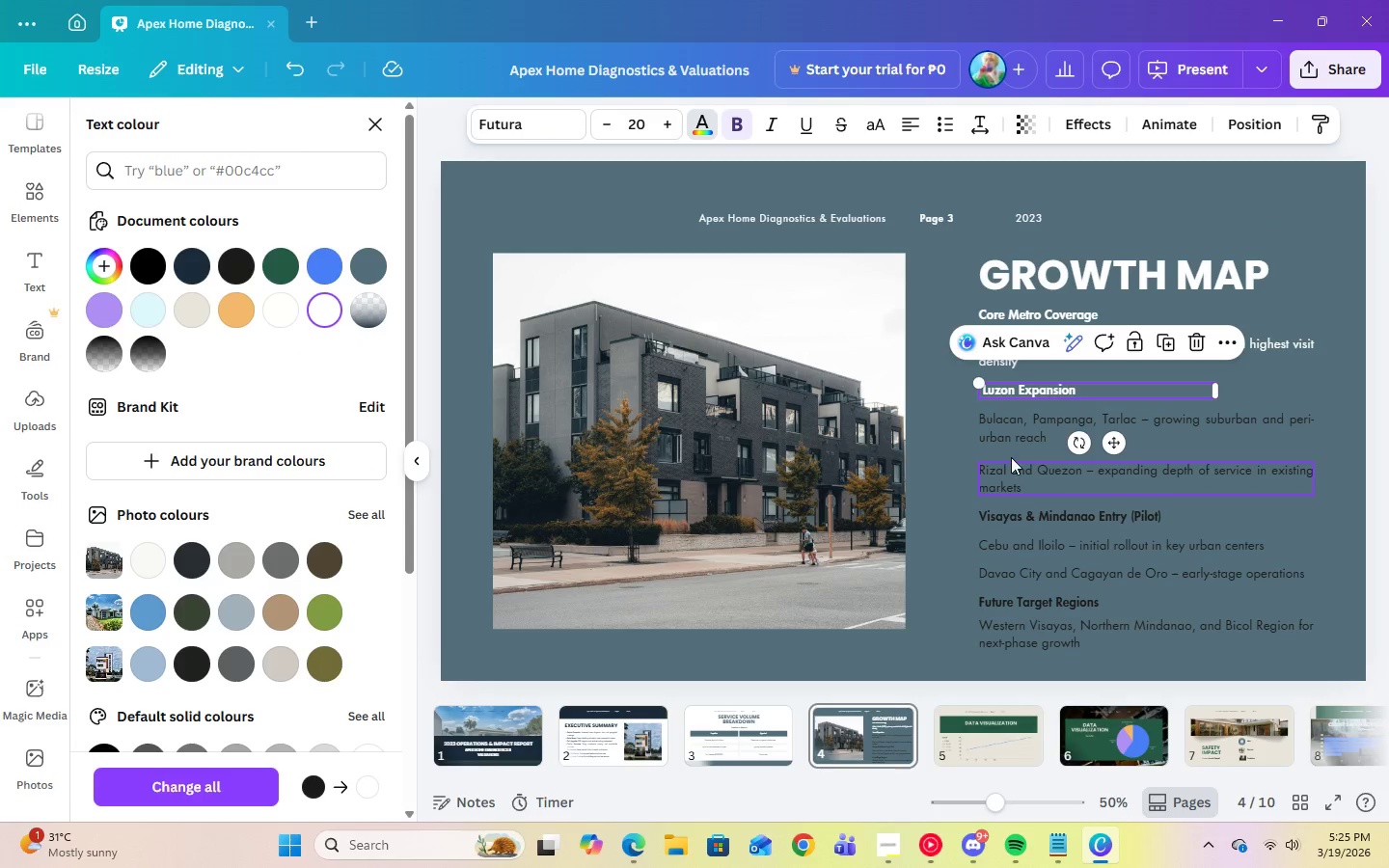 
left_click([1004, 440])
 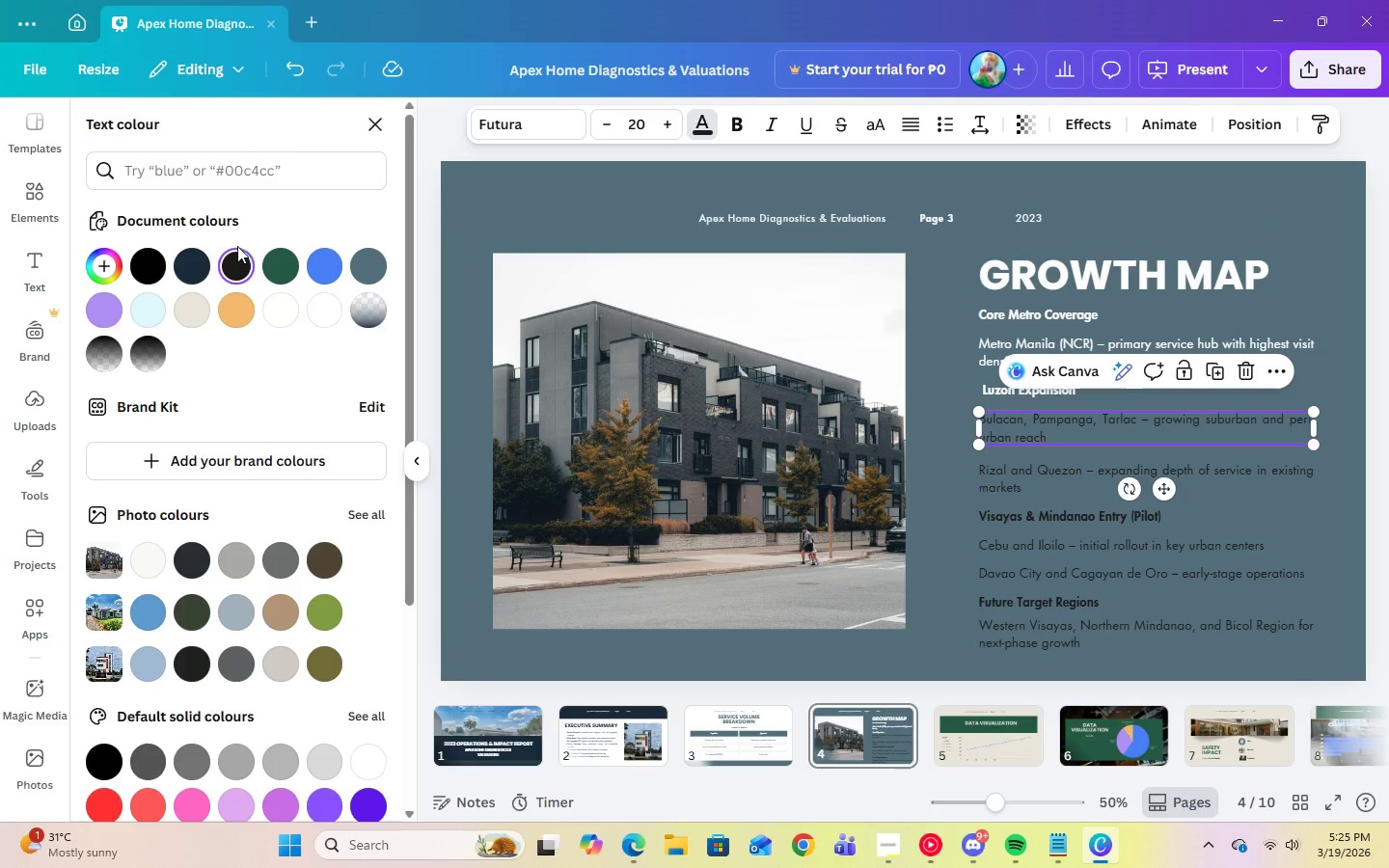 
mouse_move([345, 290])
 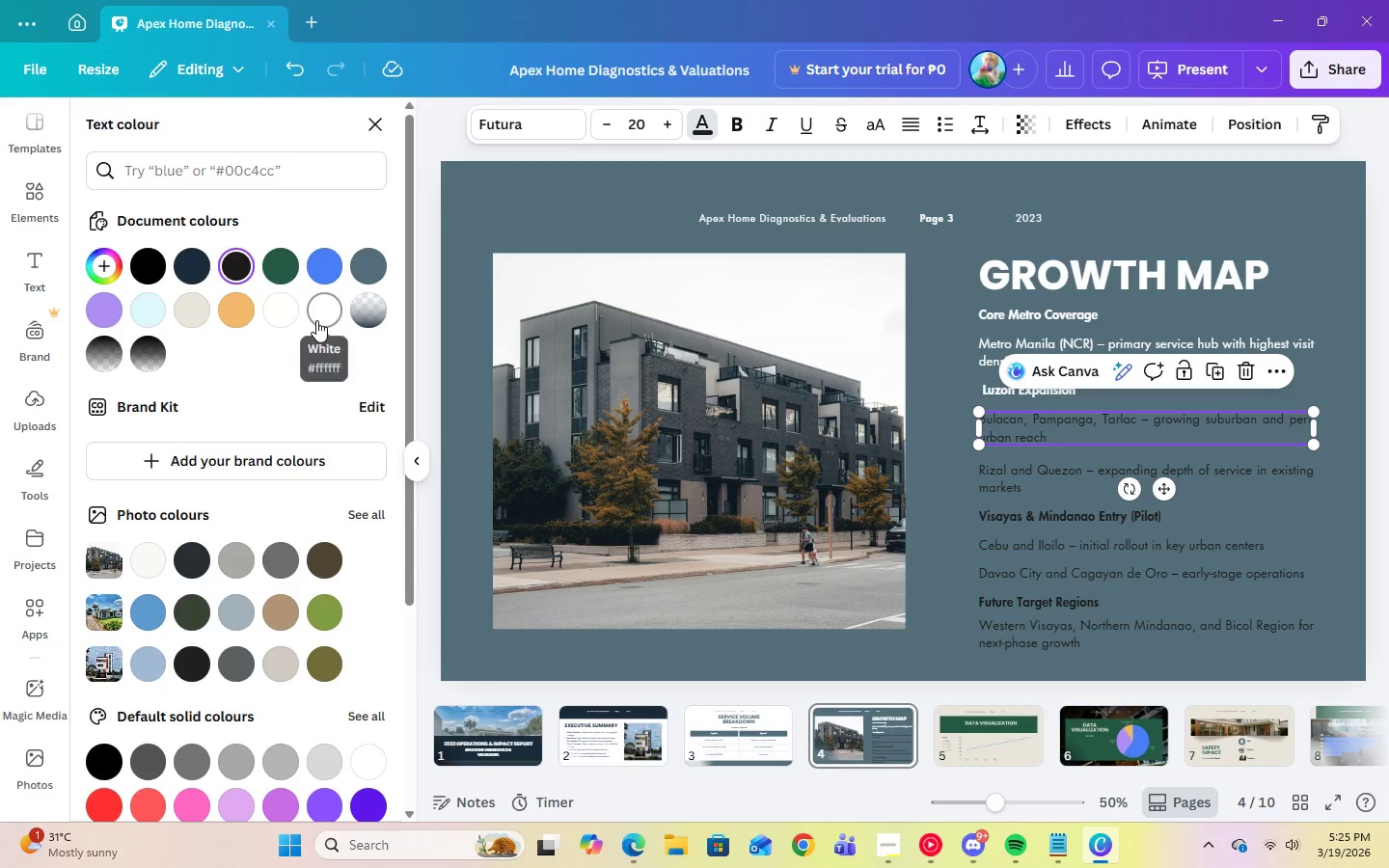 
left_click([316, 320])
 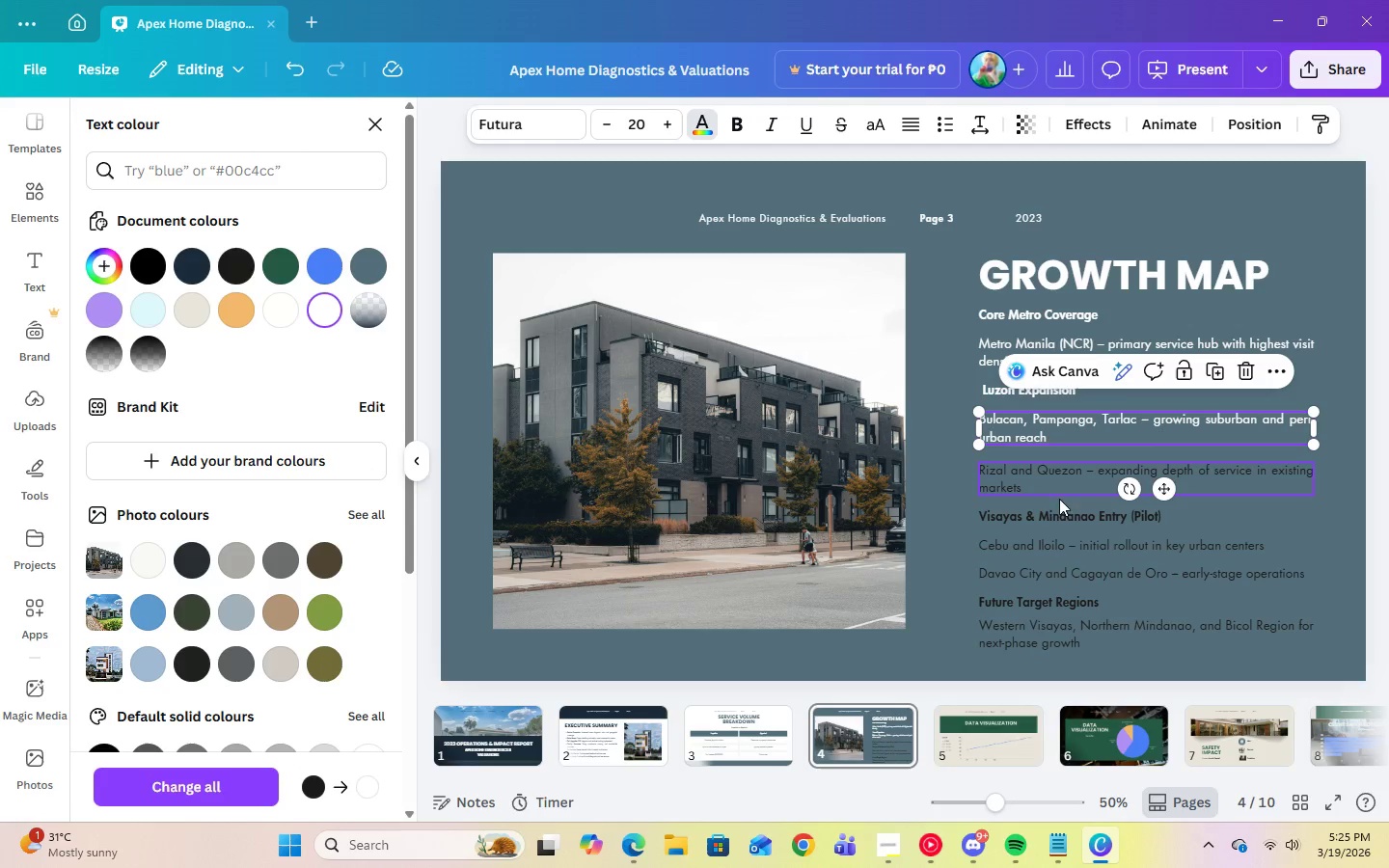 
left_click([1033, 495])
 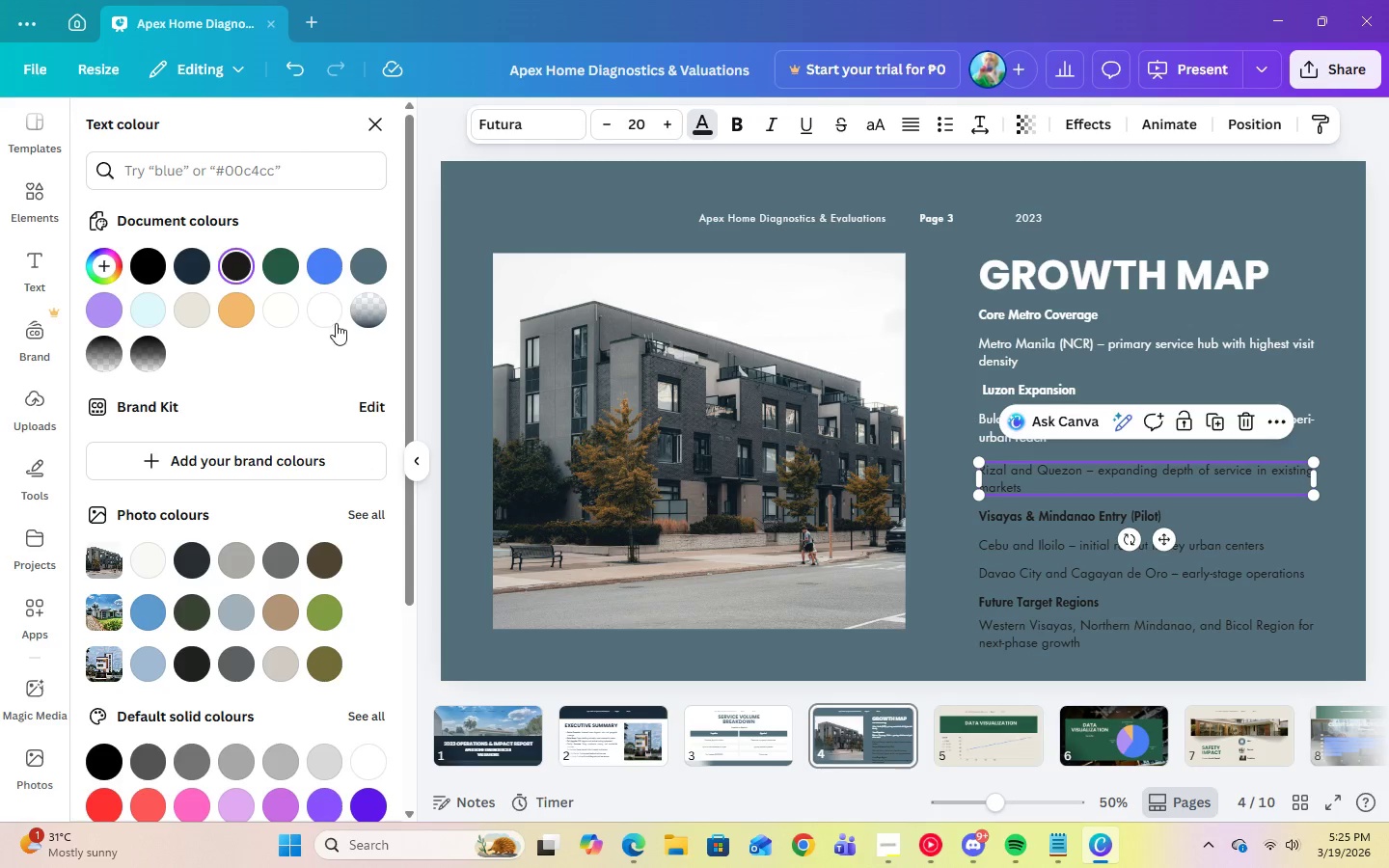 
left_click([332, 318])
 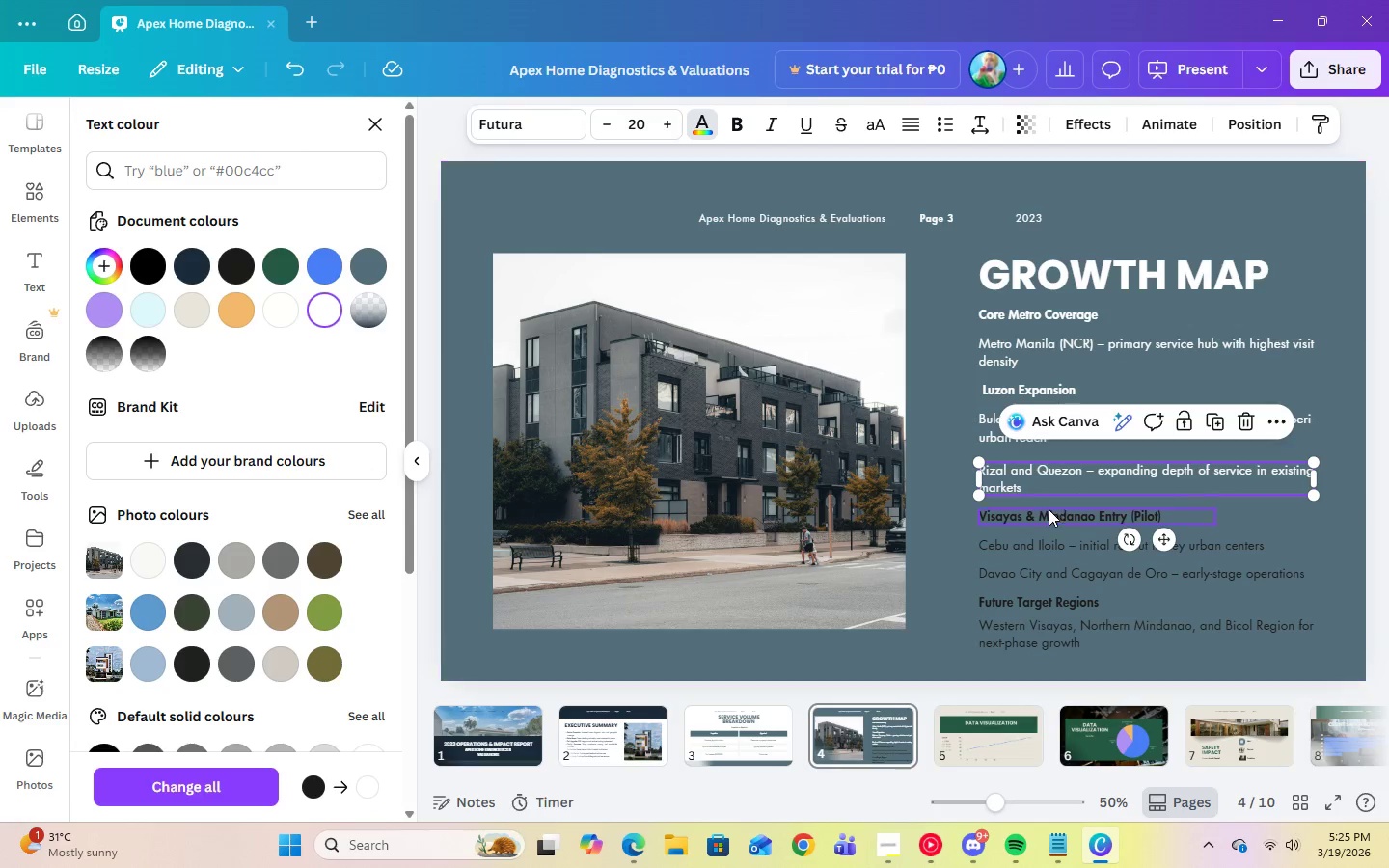 
left_click([1049, 514])
 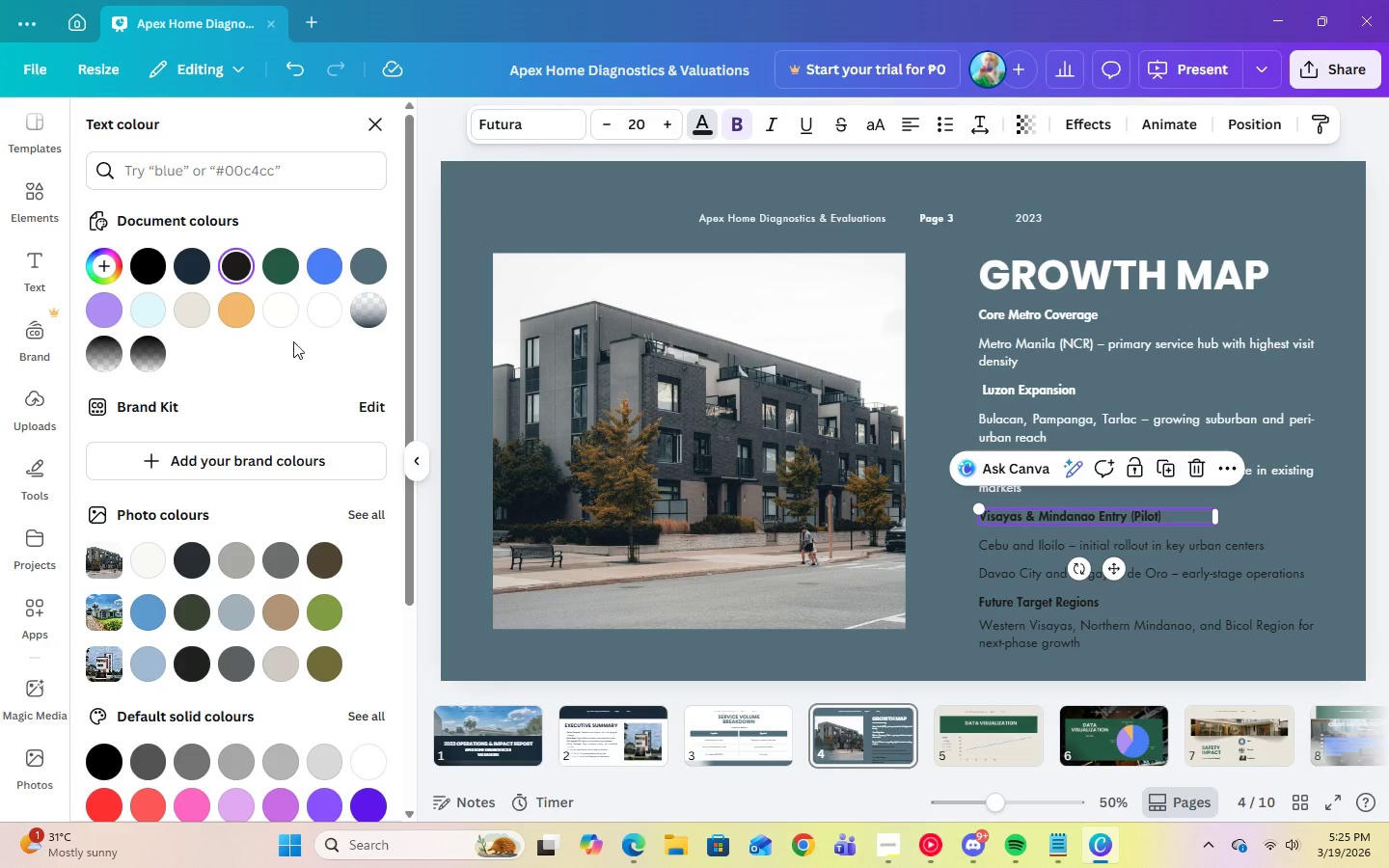 
left_click([329, 315])
 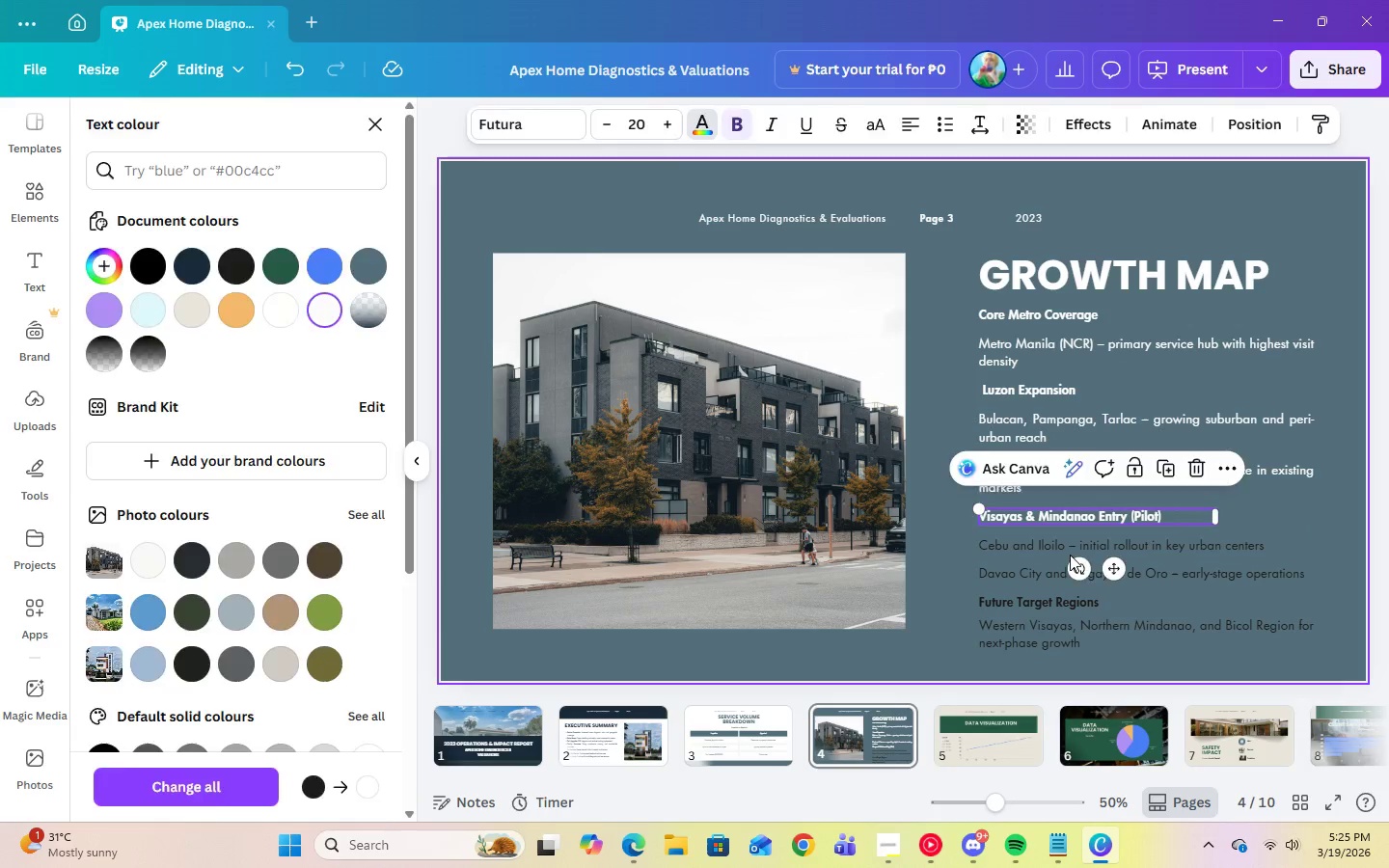 
double_click([1063, 545])
 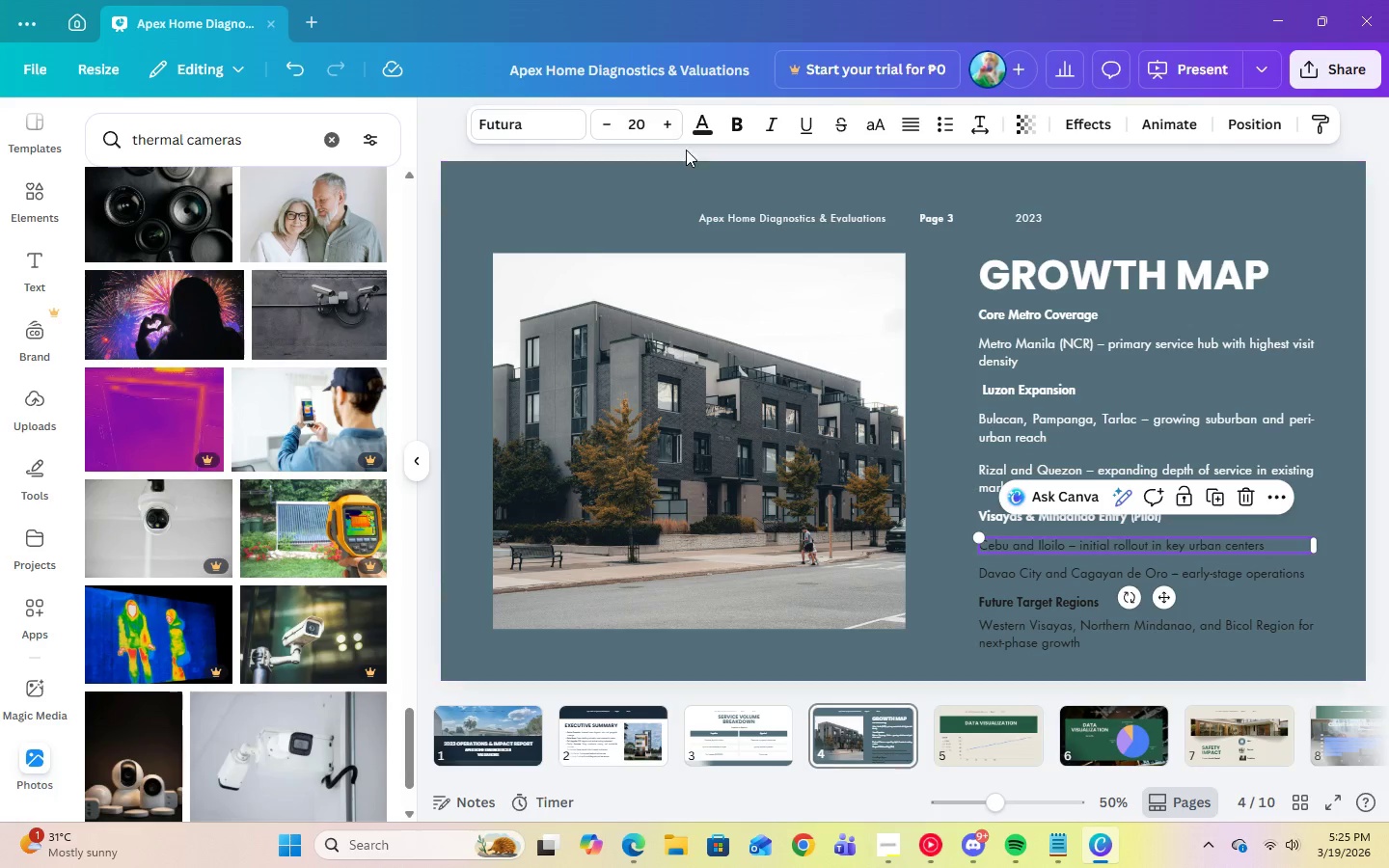 
left_click([696, 130])
 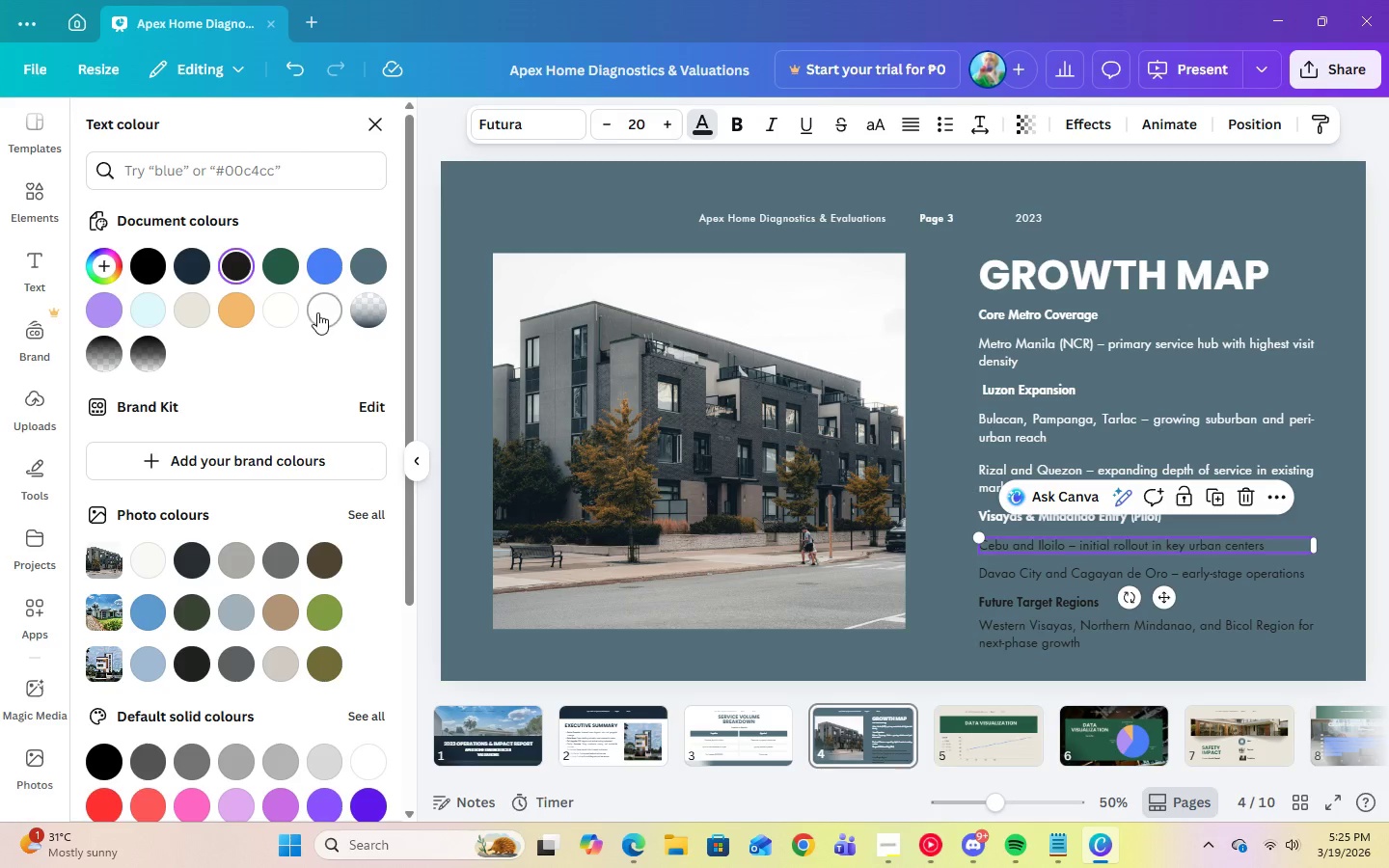 
left_click([323, 316])
 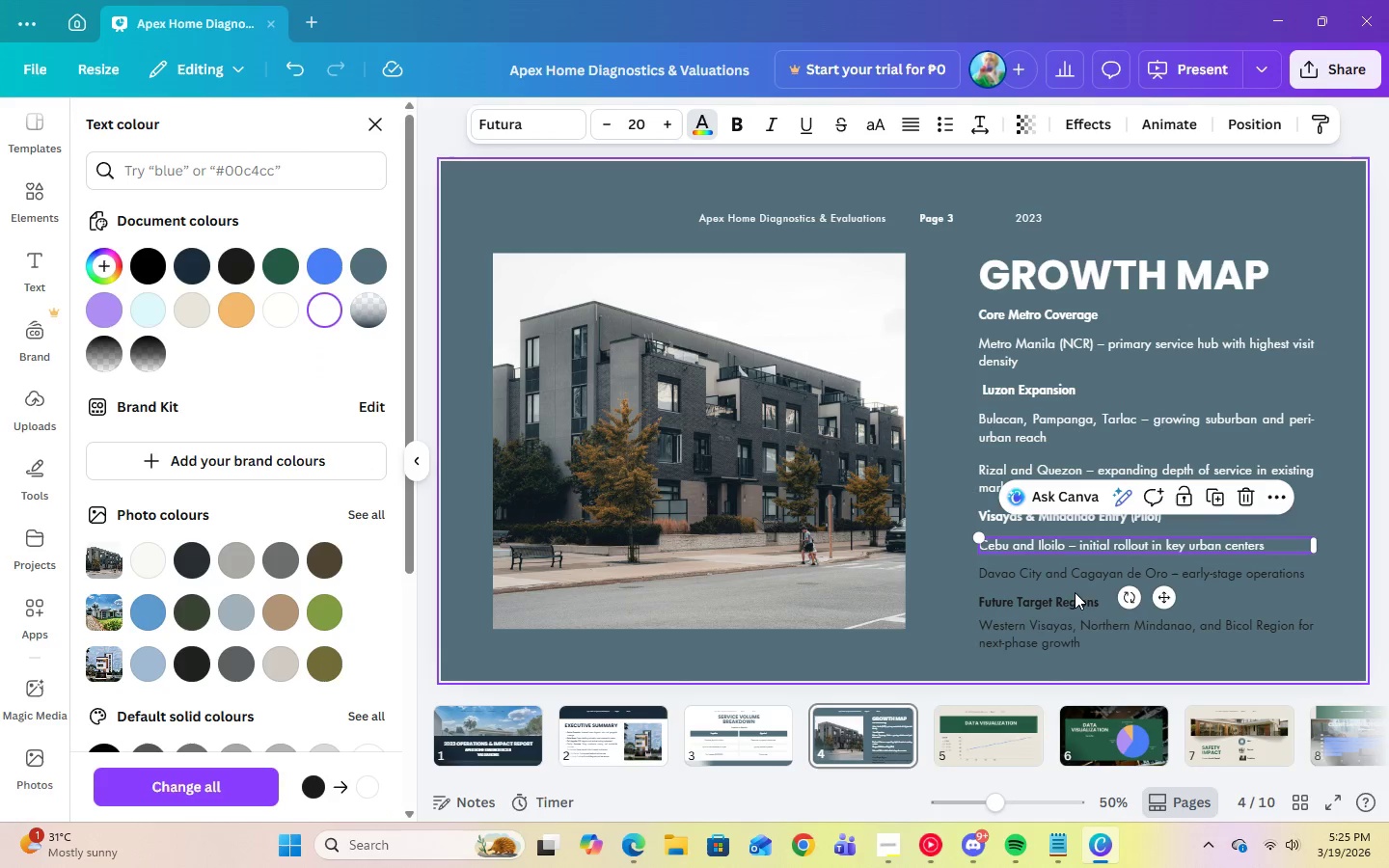 
left_click([1068, 582])
 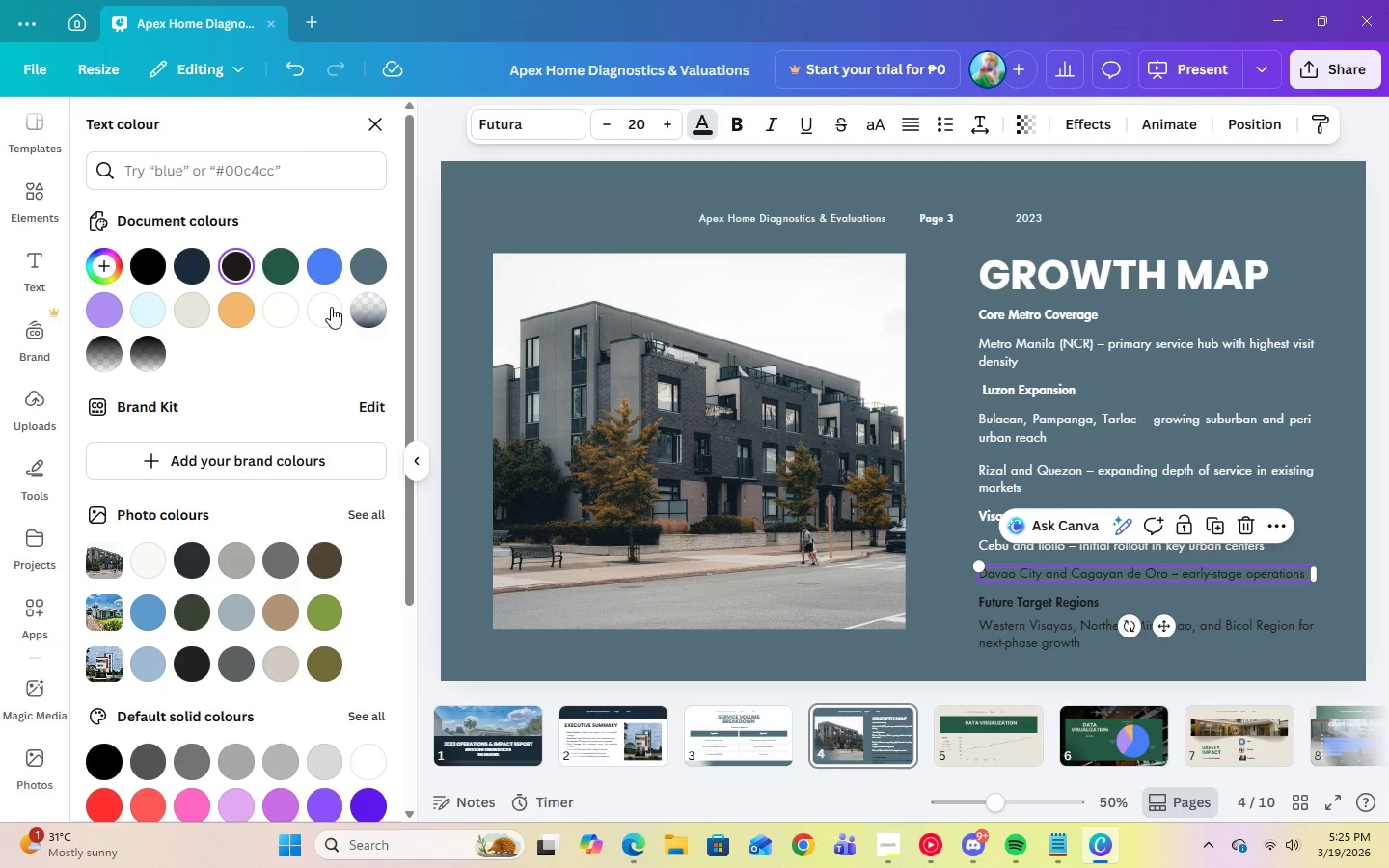 
left_click([331, 306])
 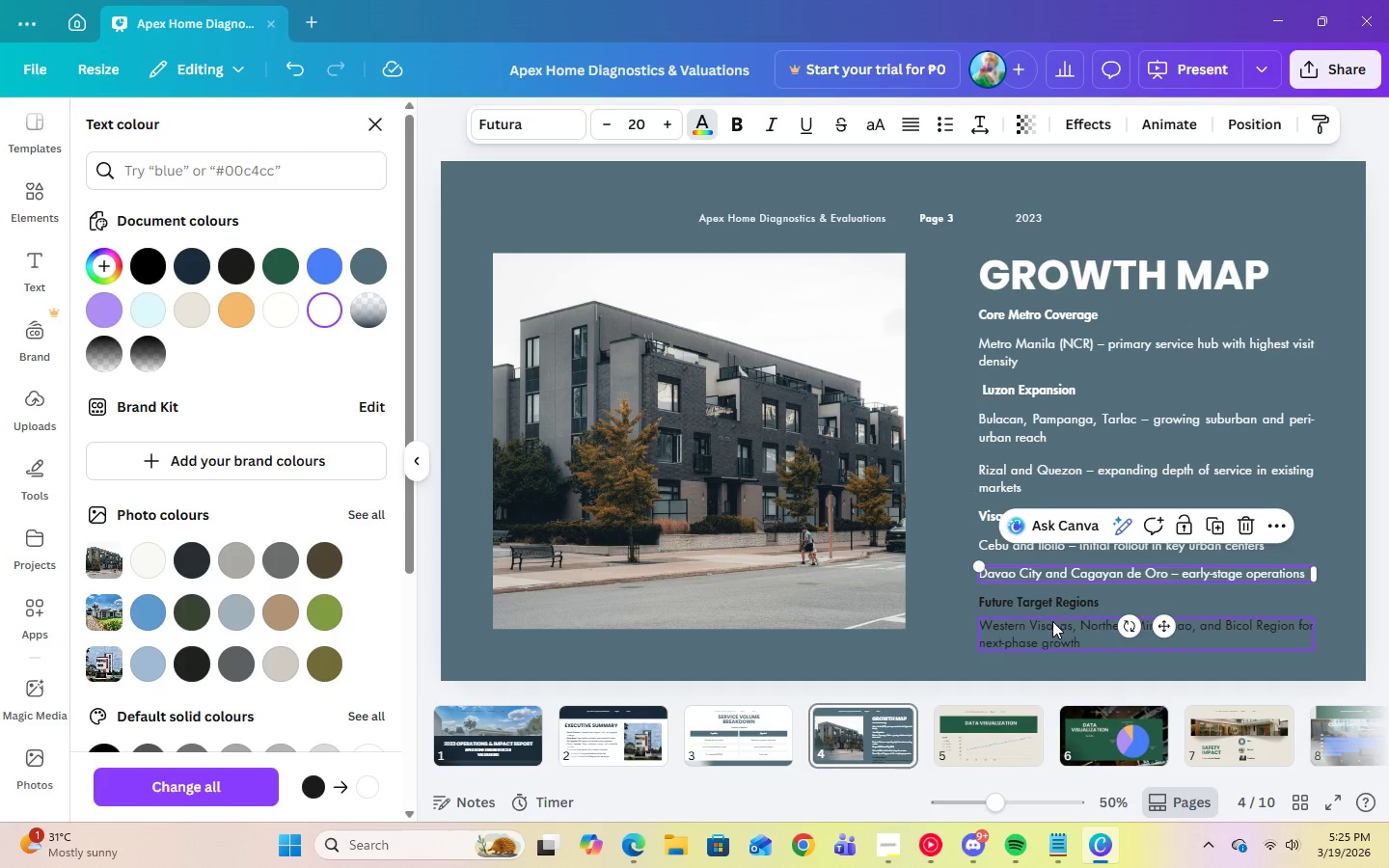 
left_click([1045, 605])
 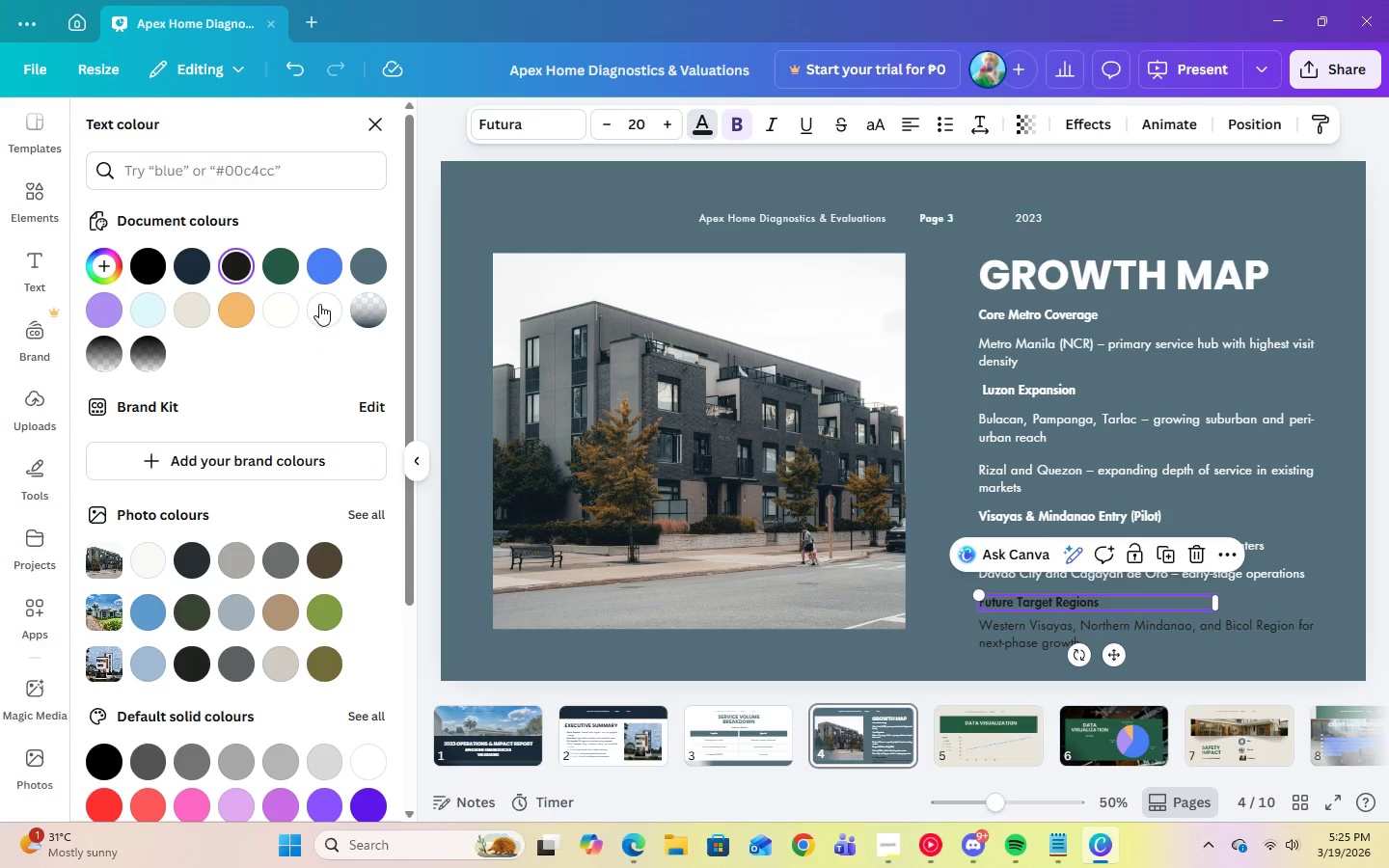 
left_click([320, 308])
 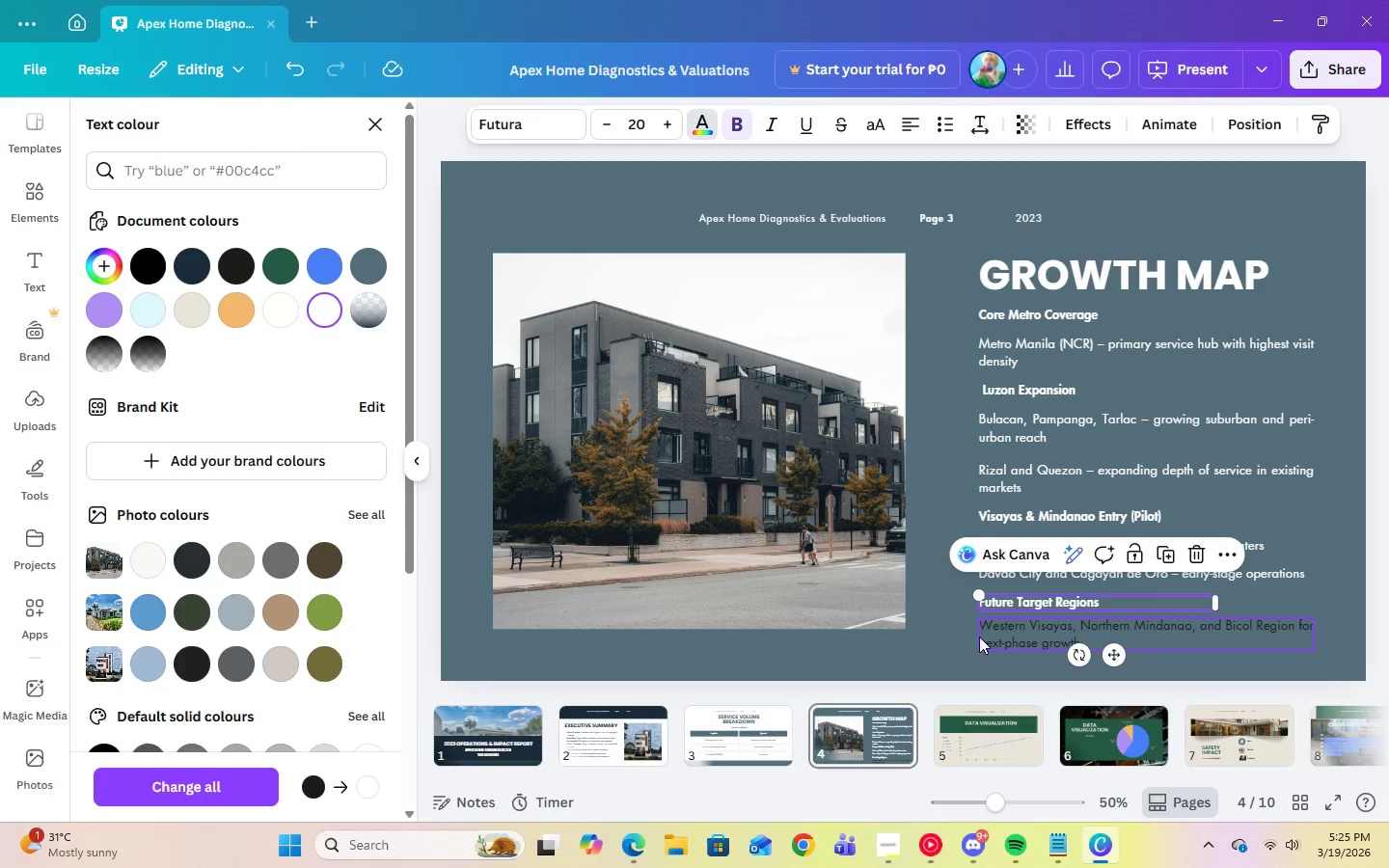 
left_click([990, 635])
 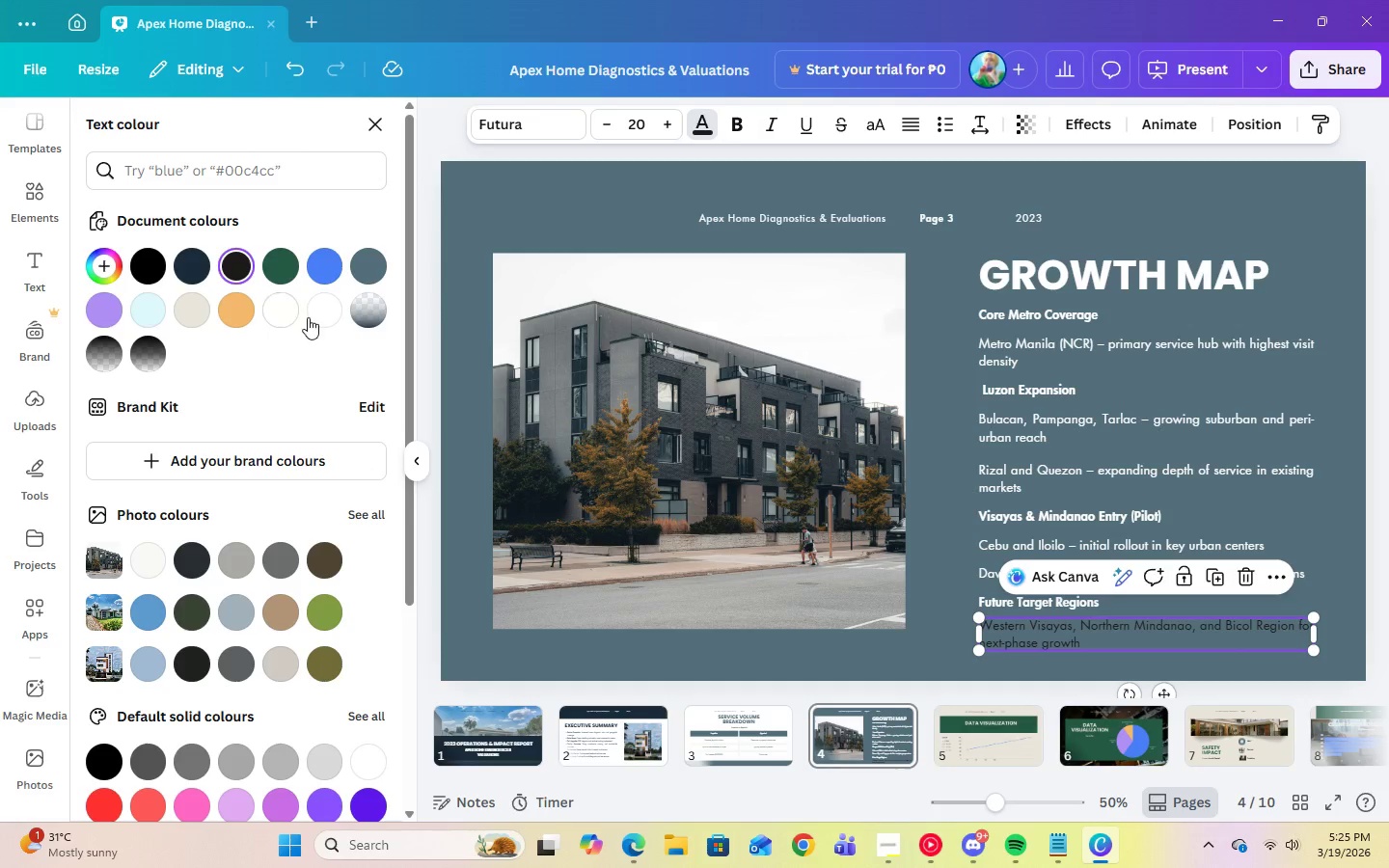 
left_click([308, 317])
 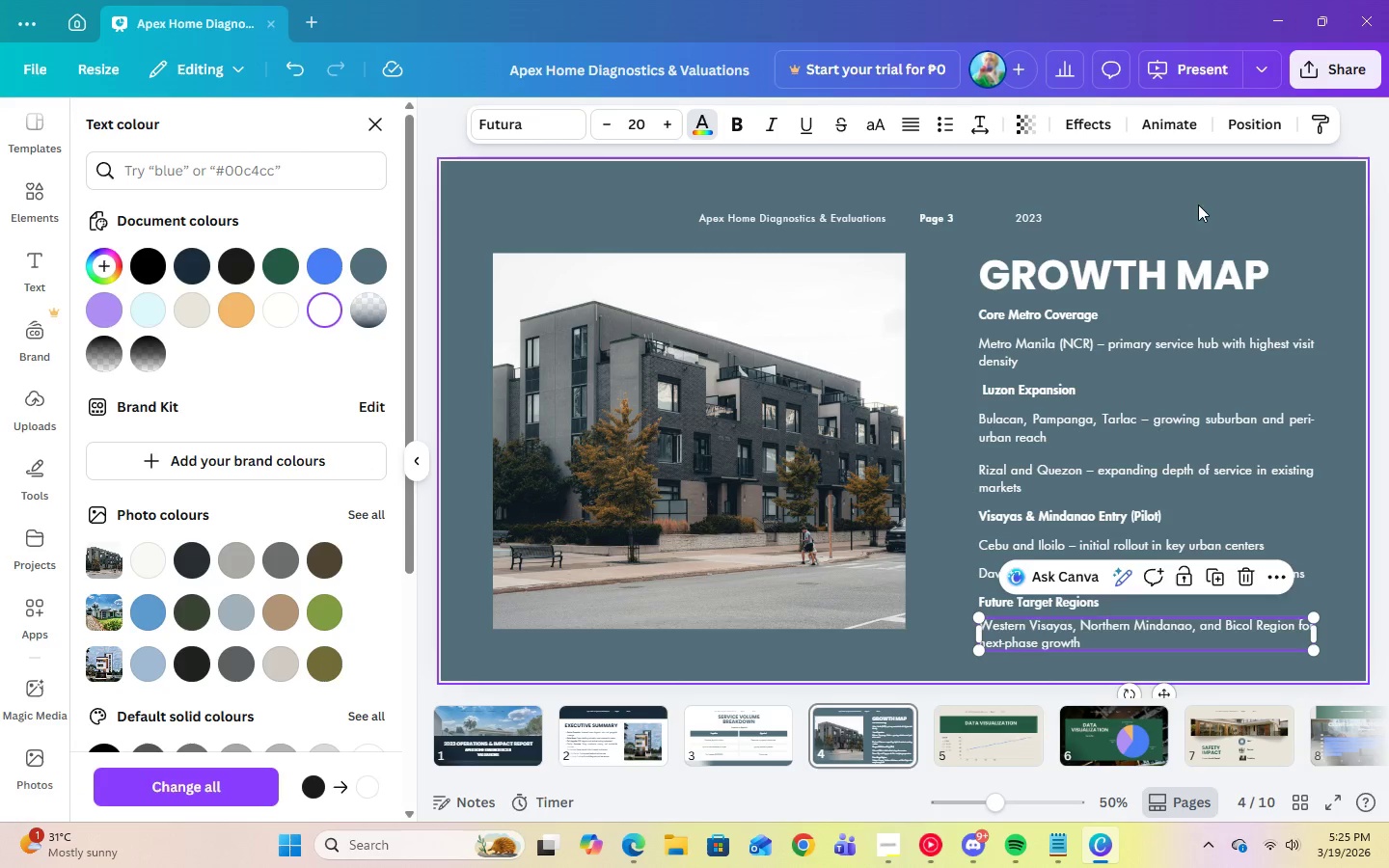 
left_click([1230, 204])
 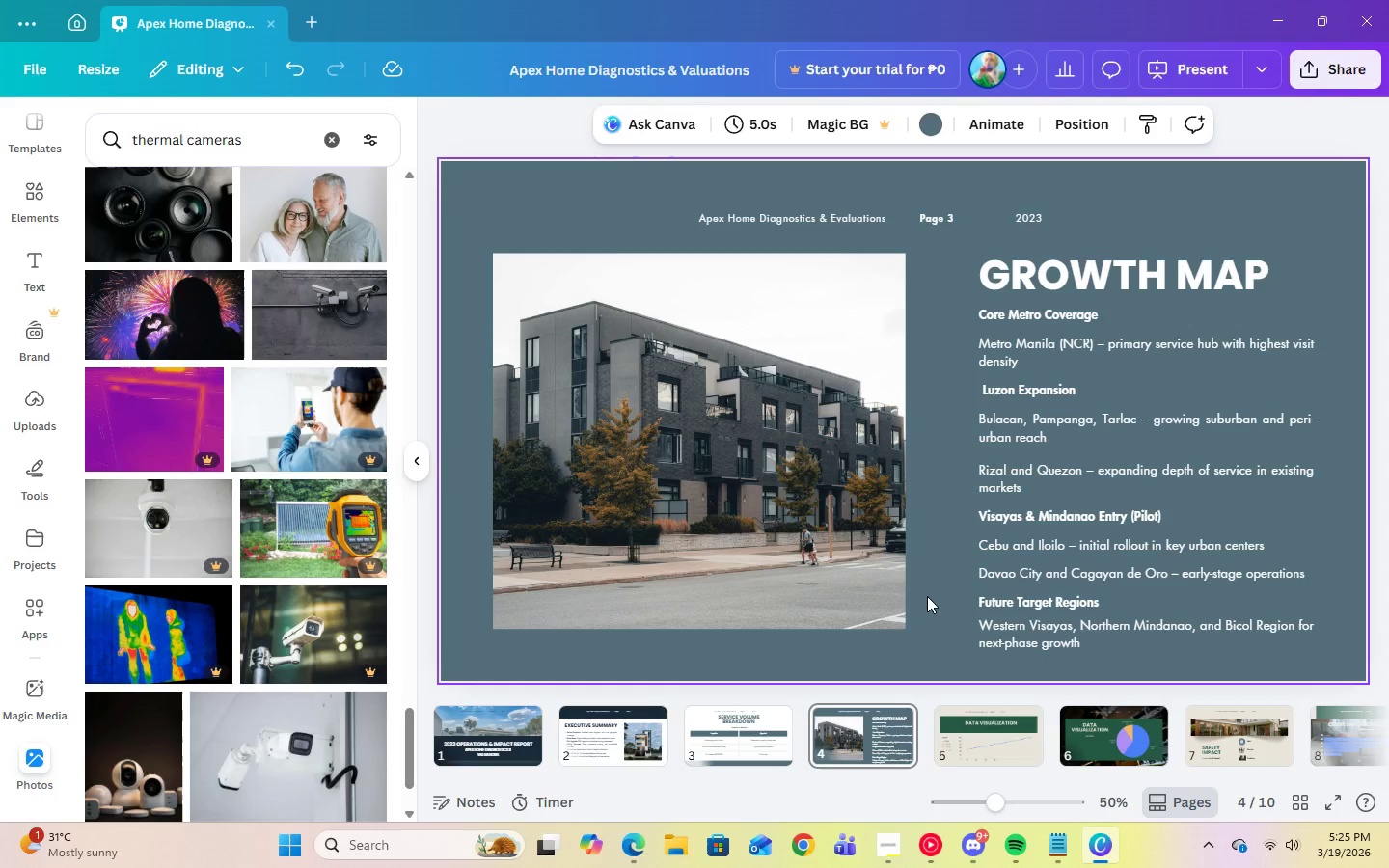 
wait(6.31)
 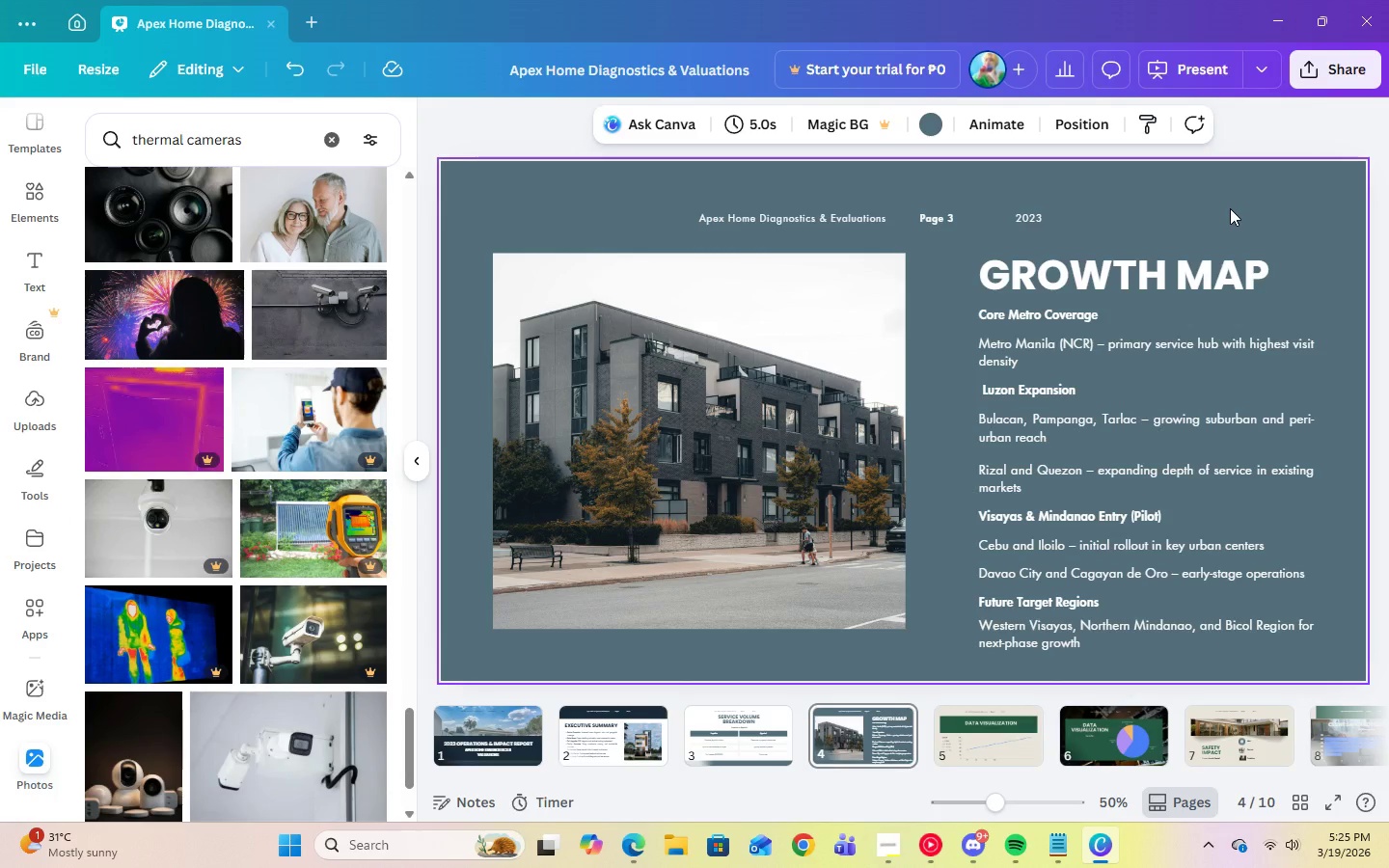 
left_click([878, 843])